 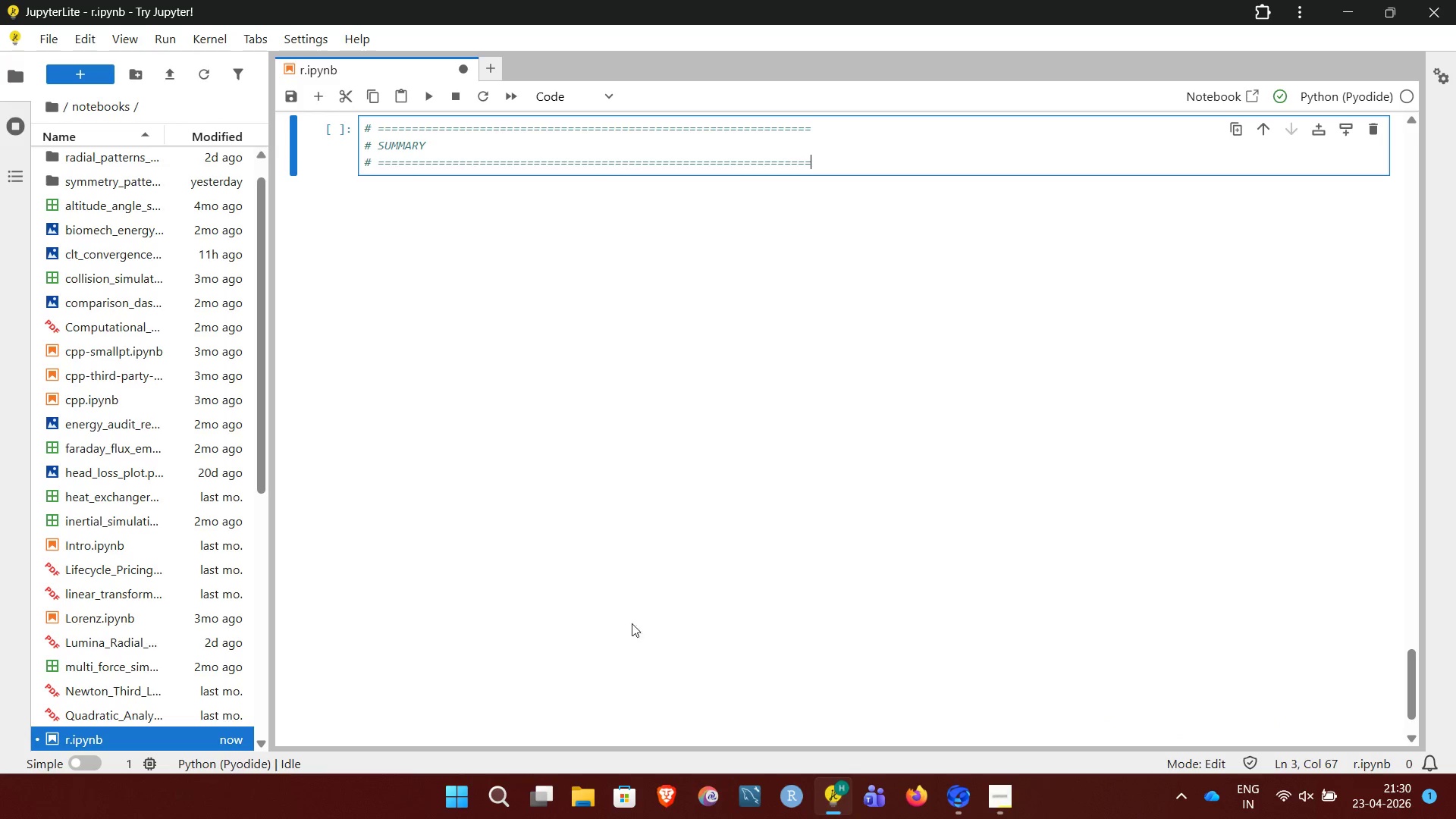 
key(Enter)
 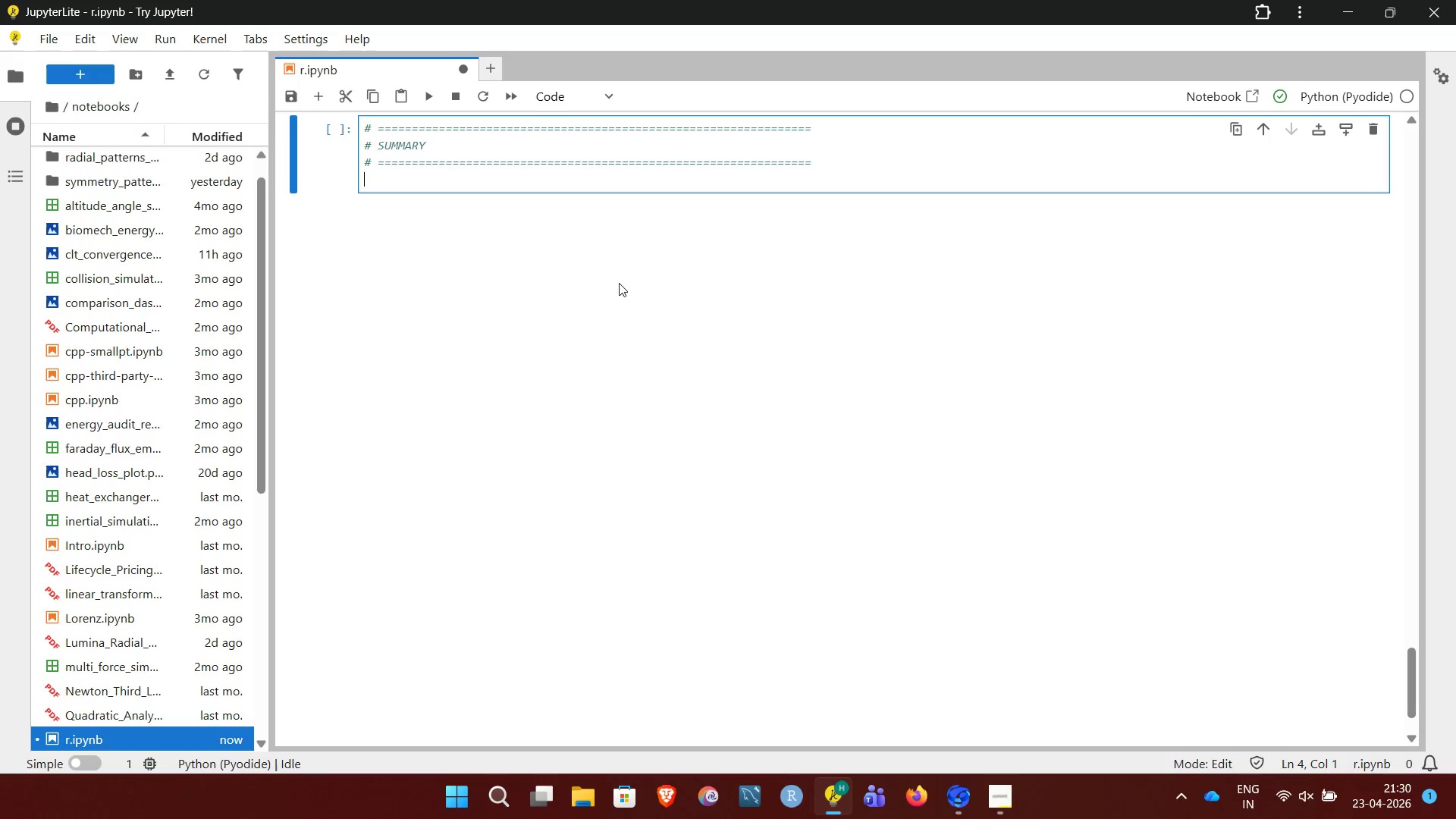 
wait(15.78)
 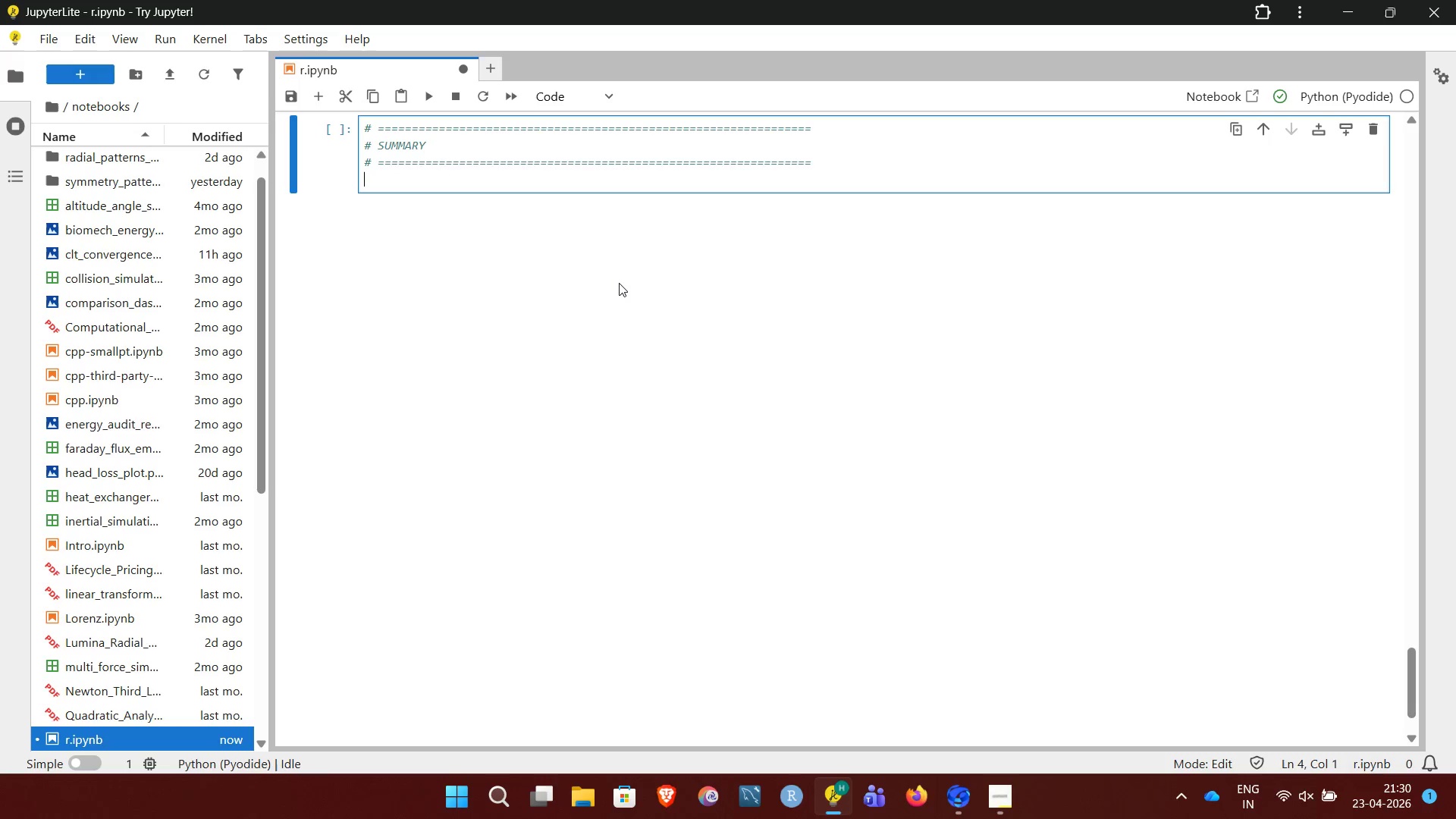 
key(NumpadEnter)
type(print)
 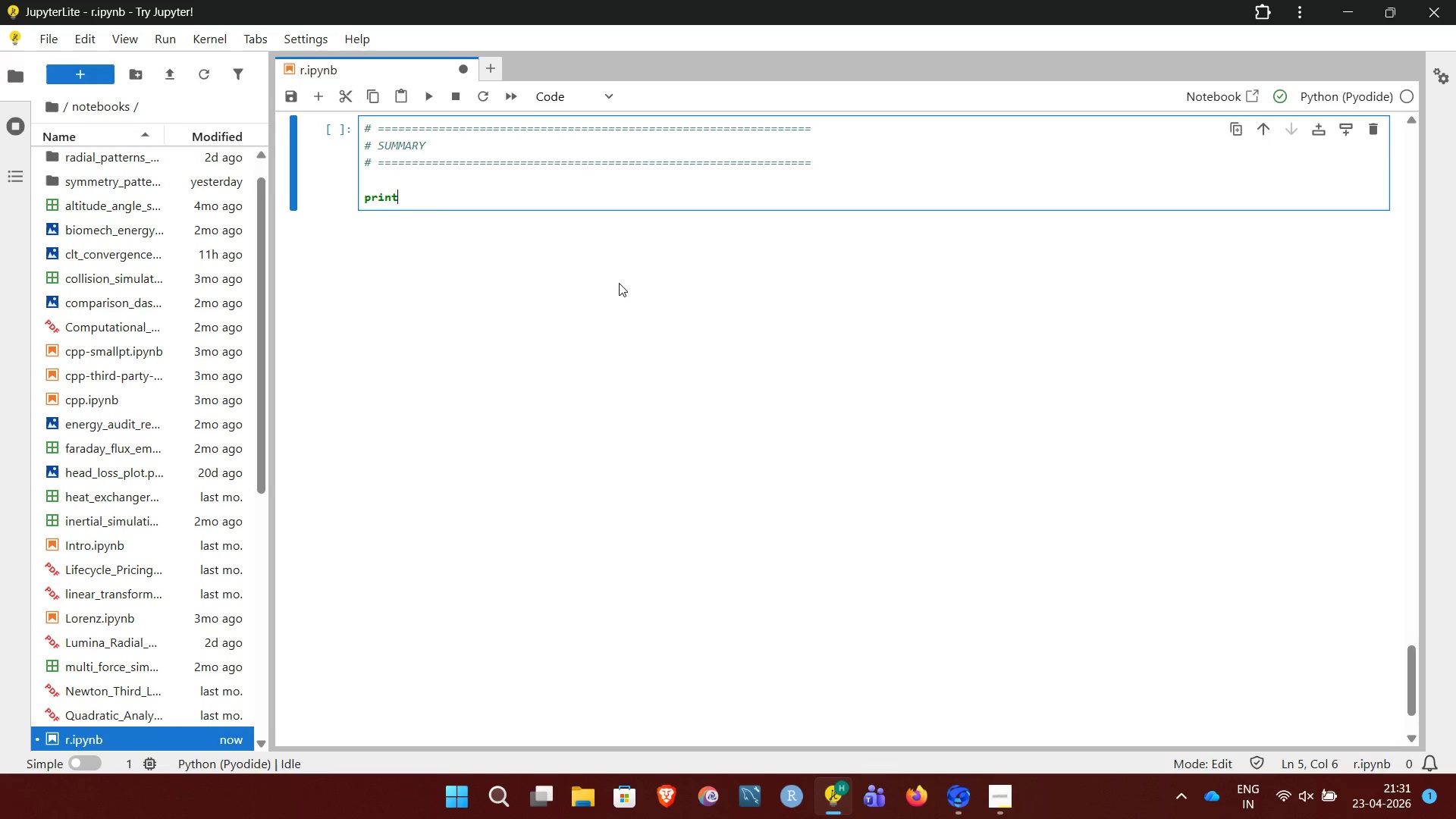 
key(Shift+9)
 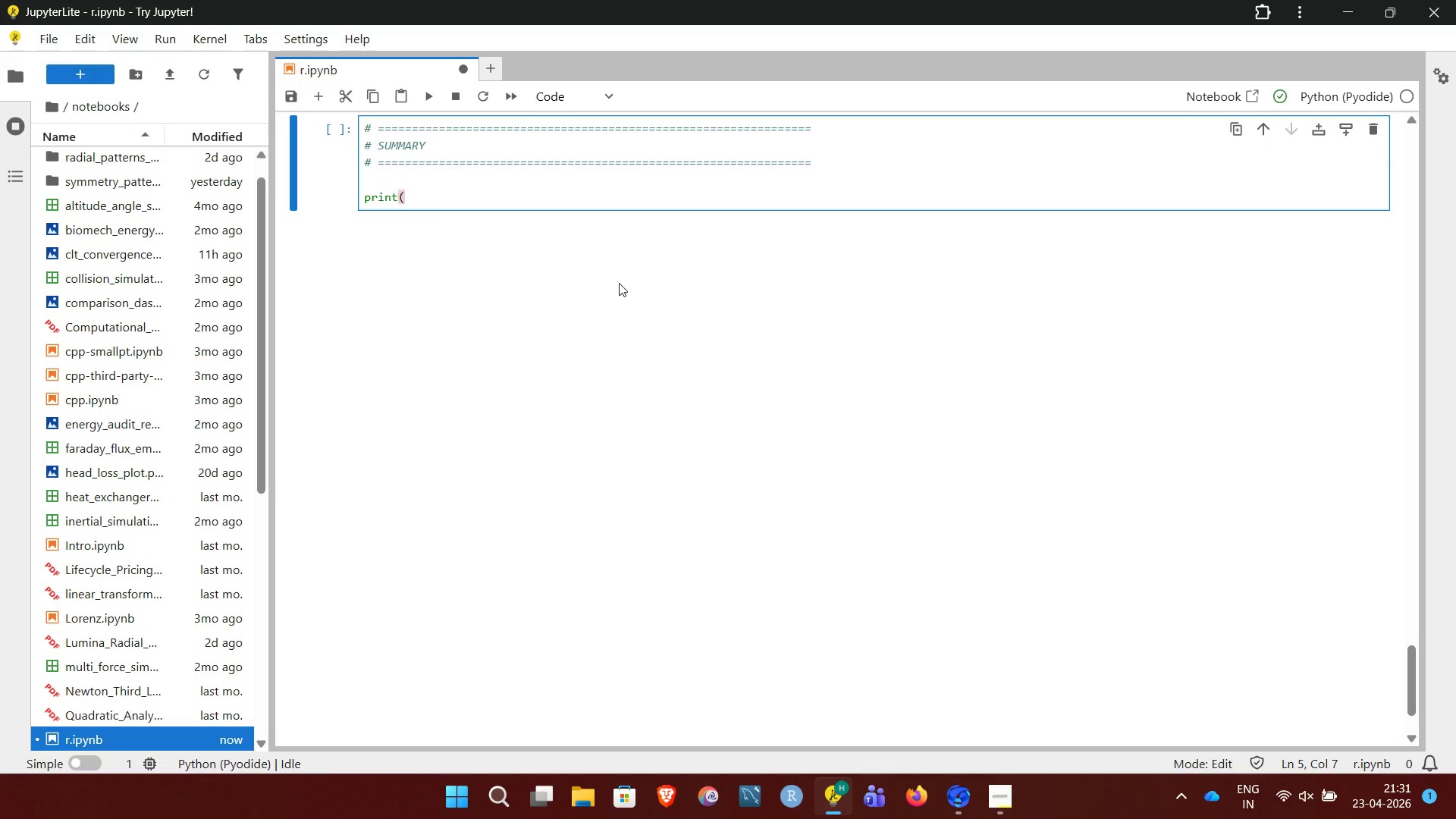 
key(Shift+Quote)
 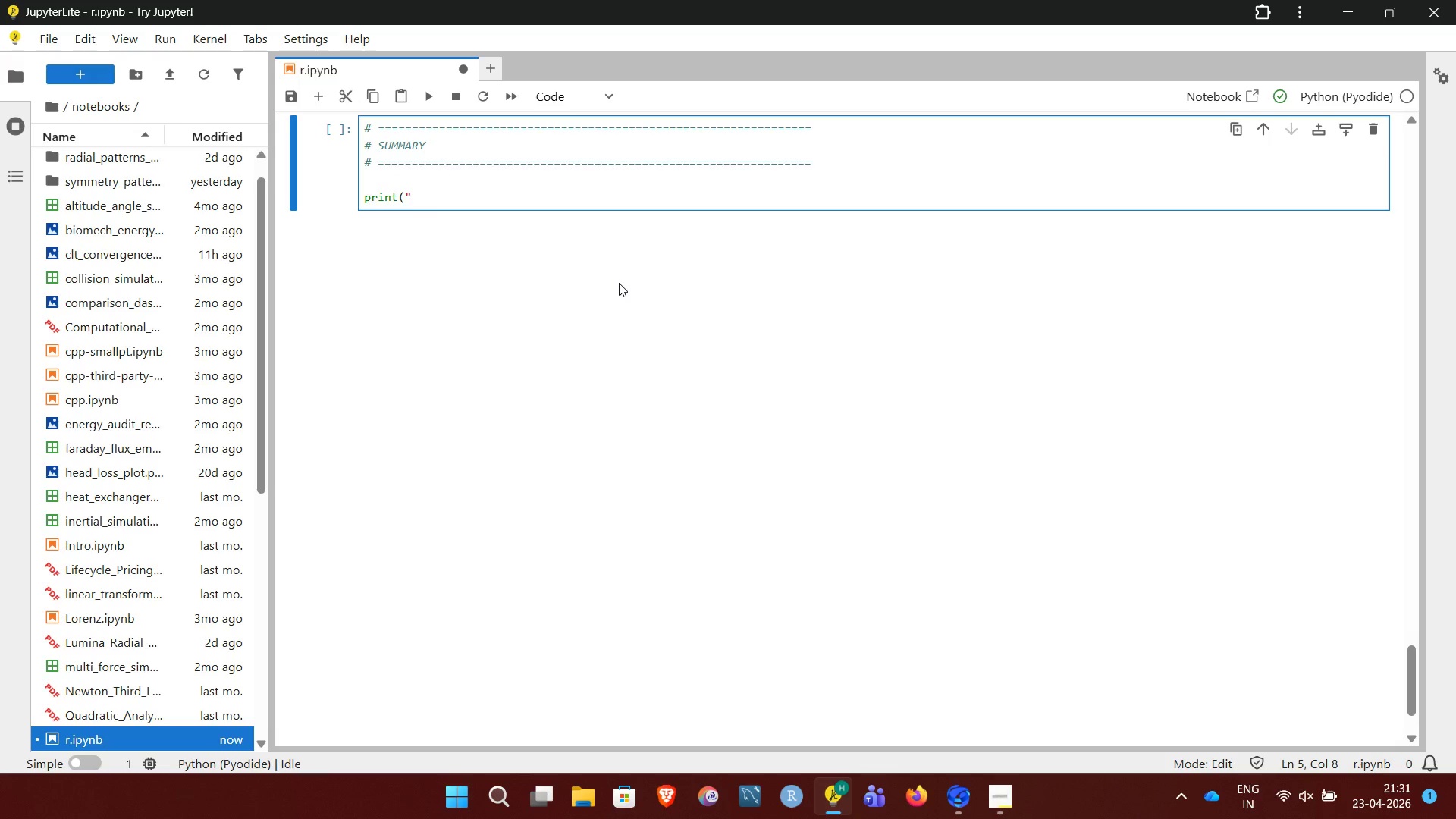 
key(Backslash)
 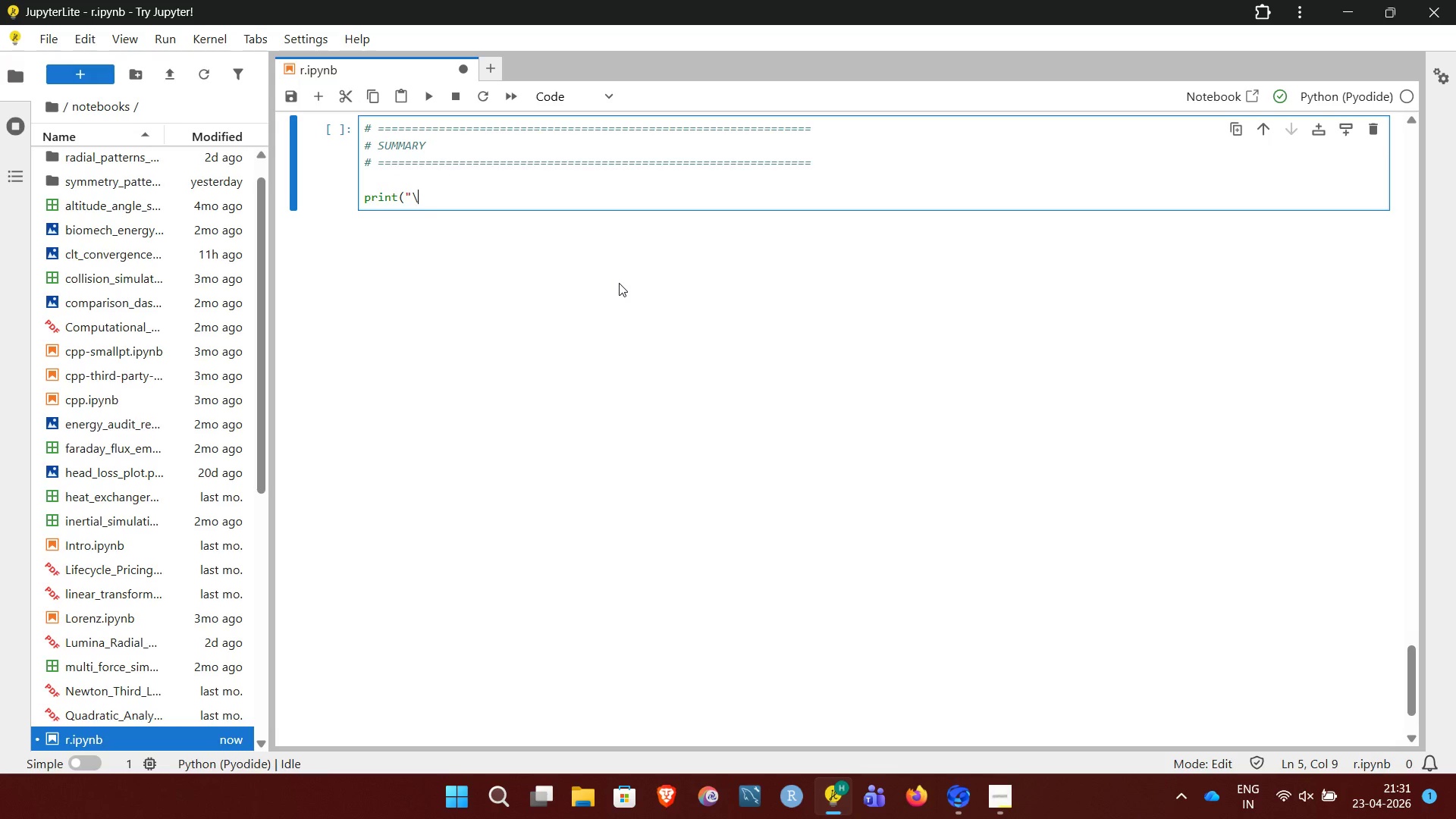 
key(N)
 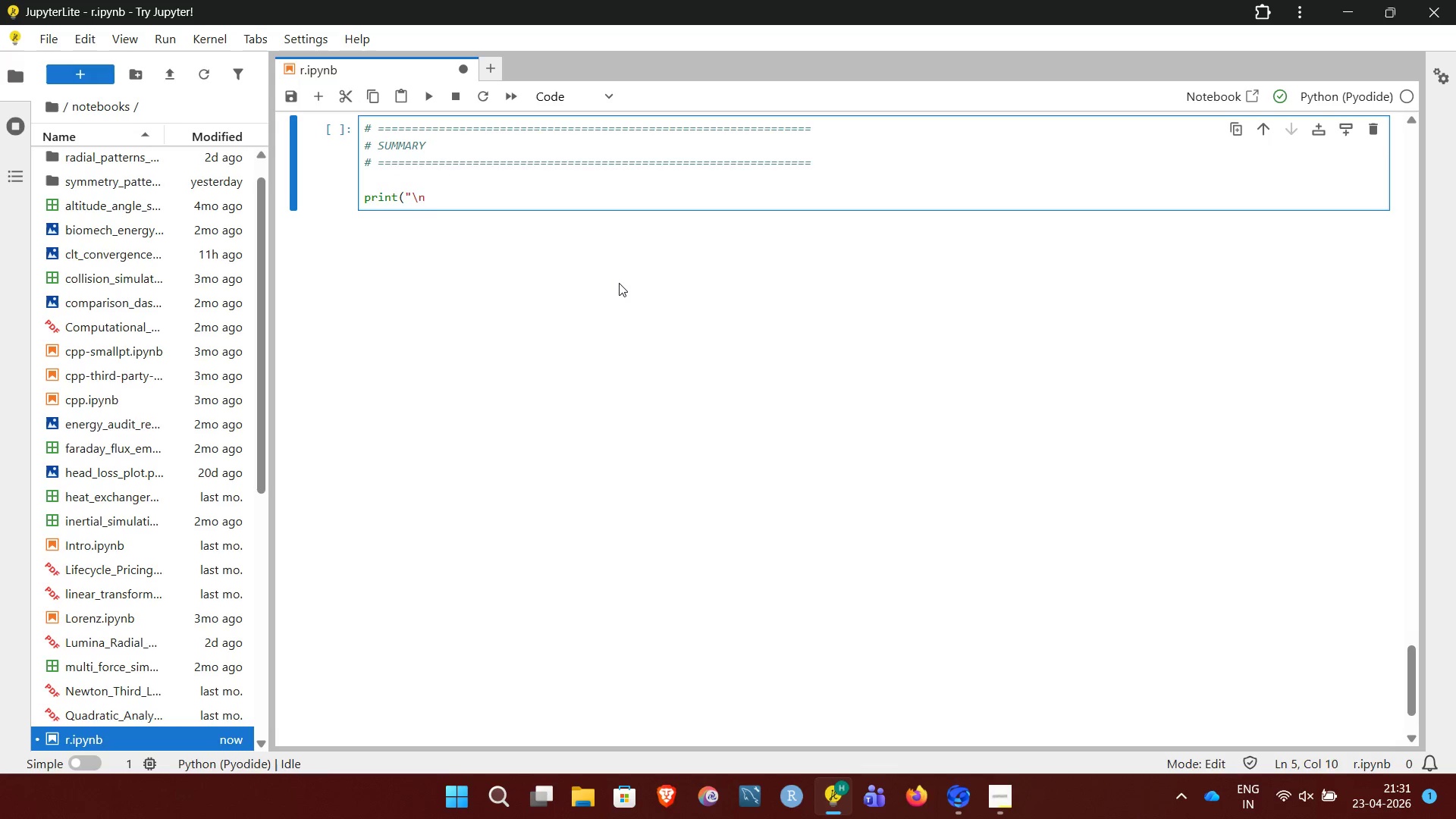 
hold_key(key=Equal, duration=1.08)
 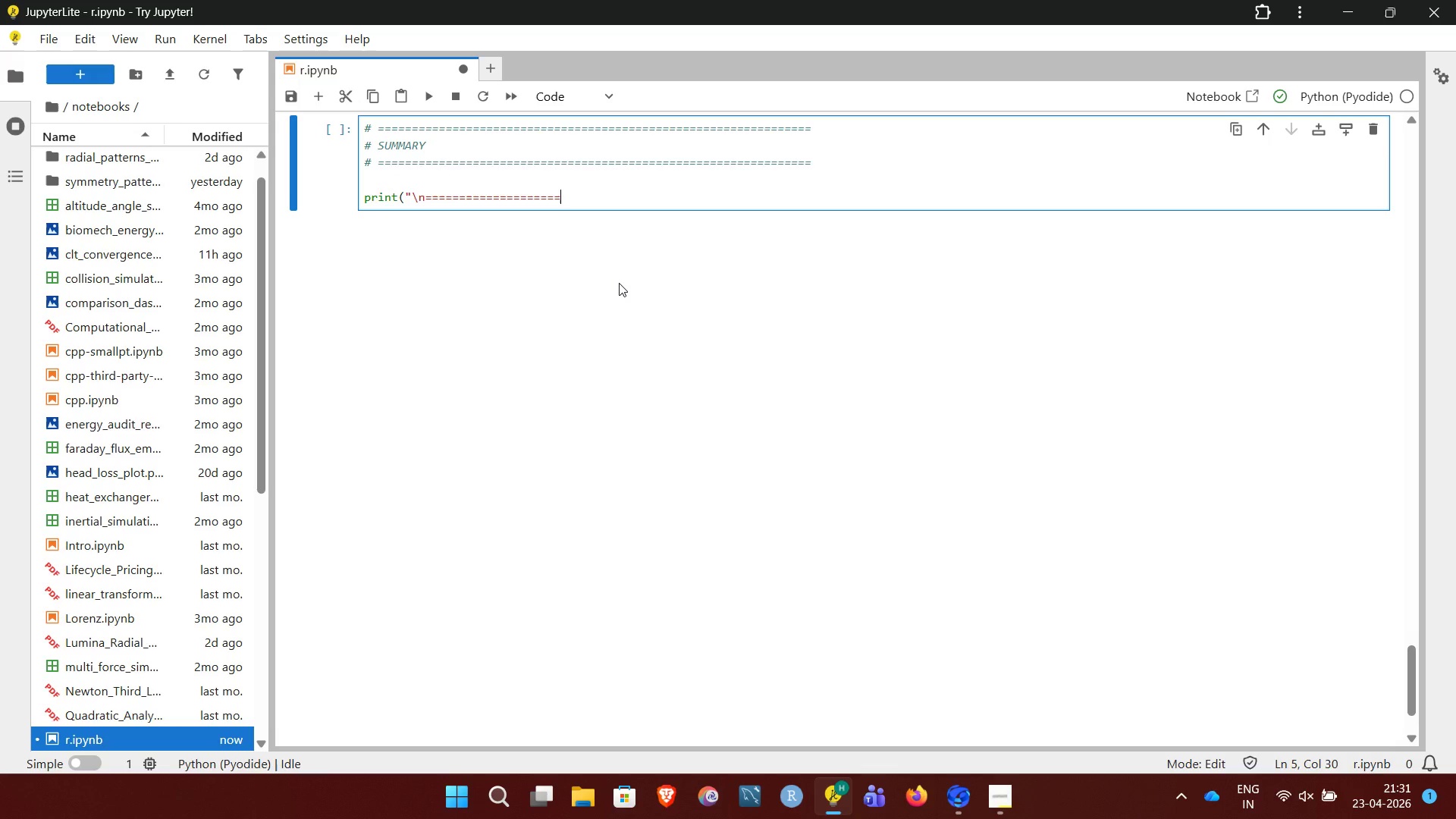 
type( K-Mean S)
key(Backspace)
key(Backspace)
key(Backspace)
type(EAN SUMMARY ==\n"))
 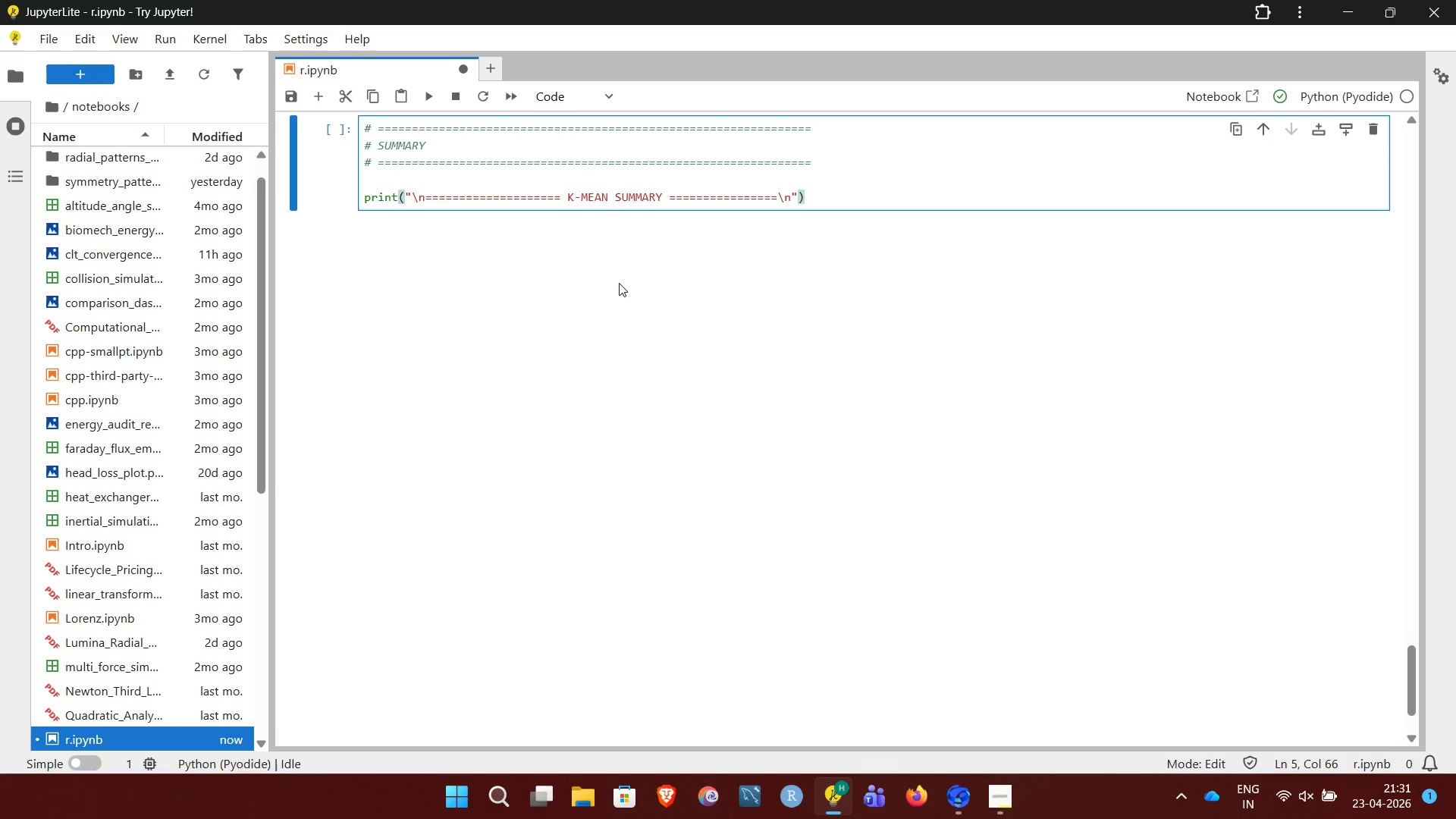 
key(NumpadEnter)
 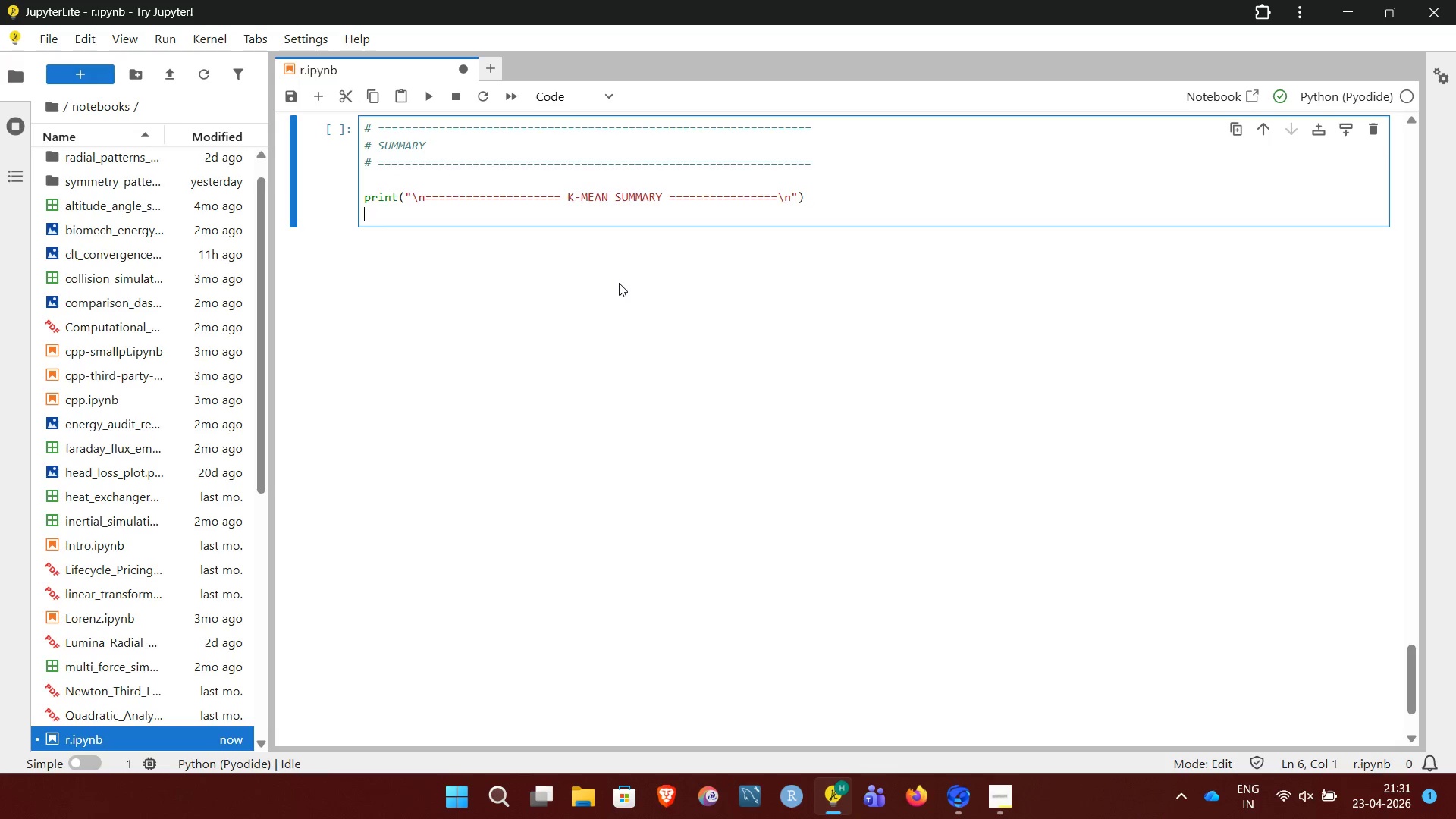 
type(print(f Co)
key(Backspace)
key(Backspace)
key(Backspace)
type("Conver)
 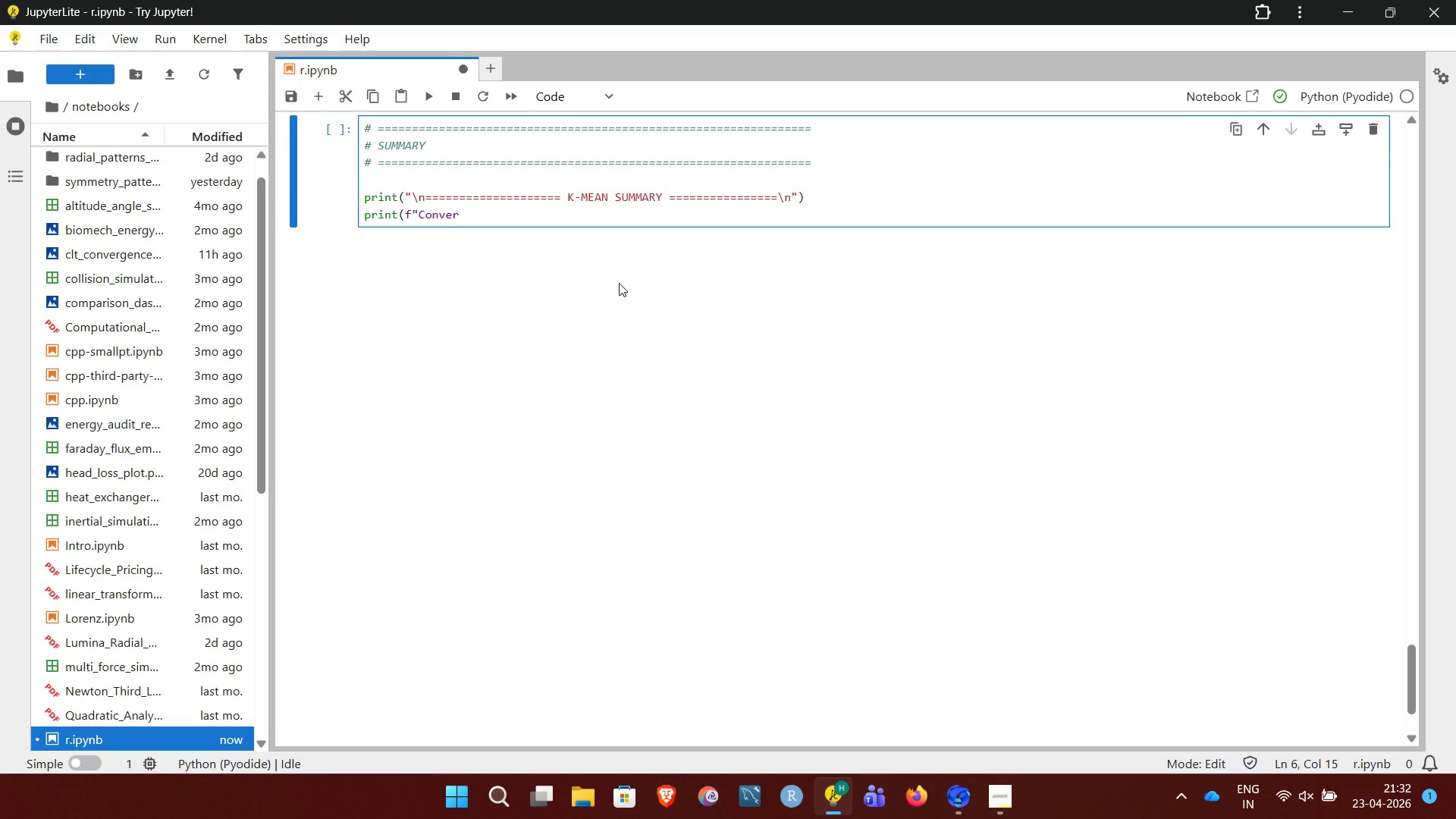 
type(ged)
 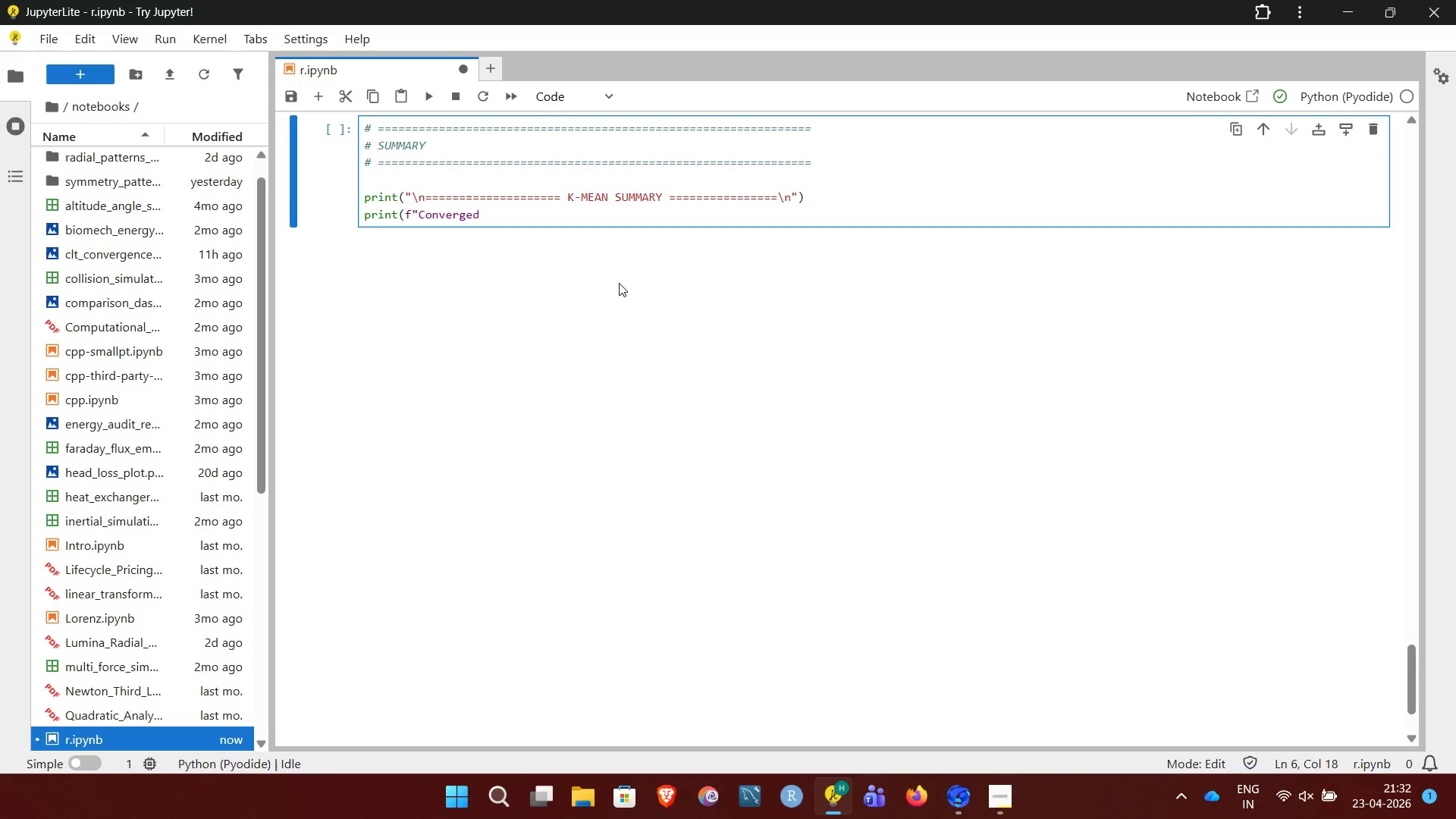 
wait(7.14)
 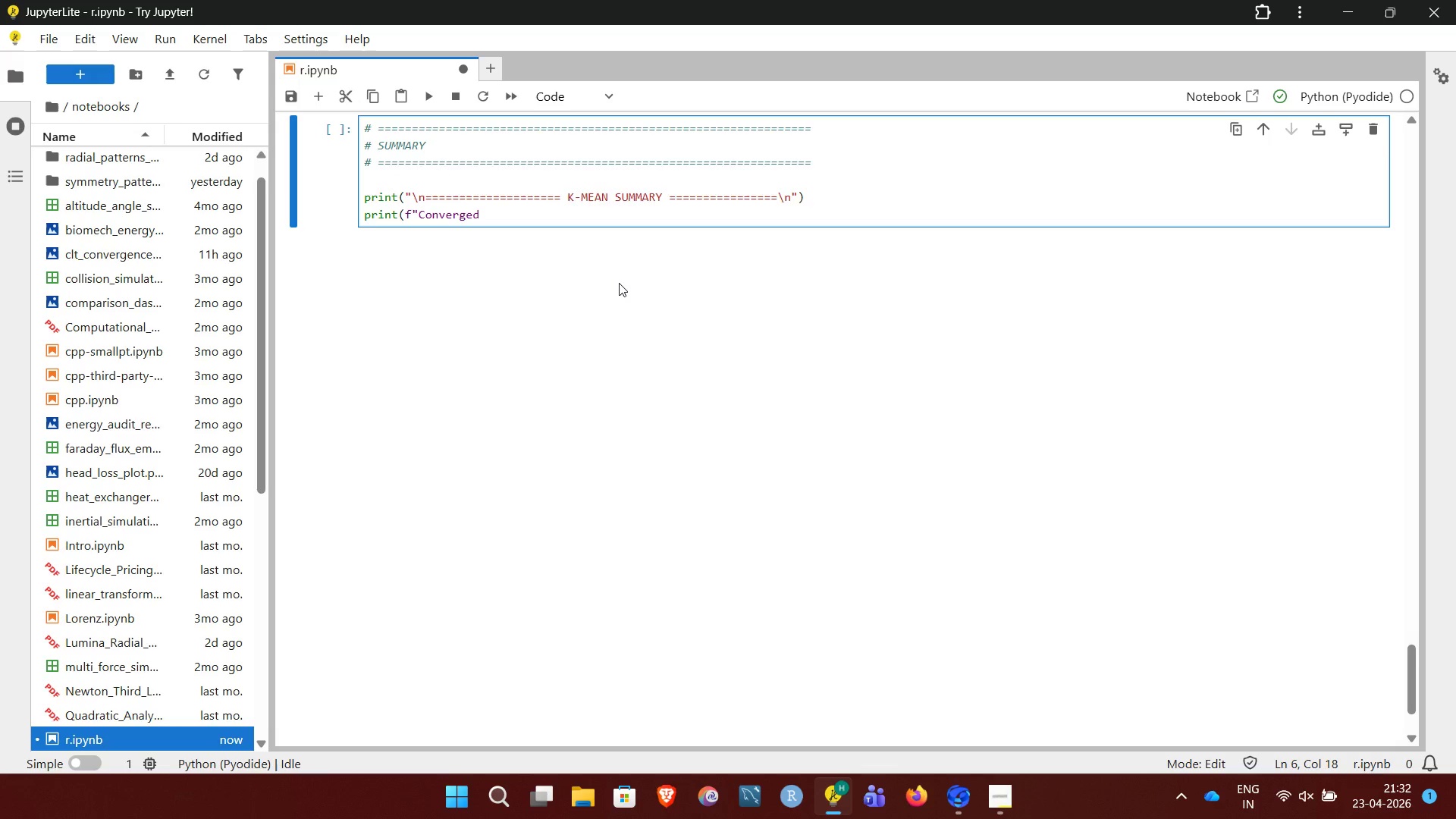 
type( in {n_iter} iteartion)
 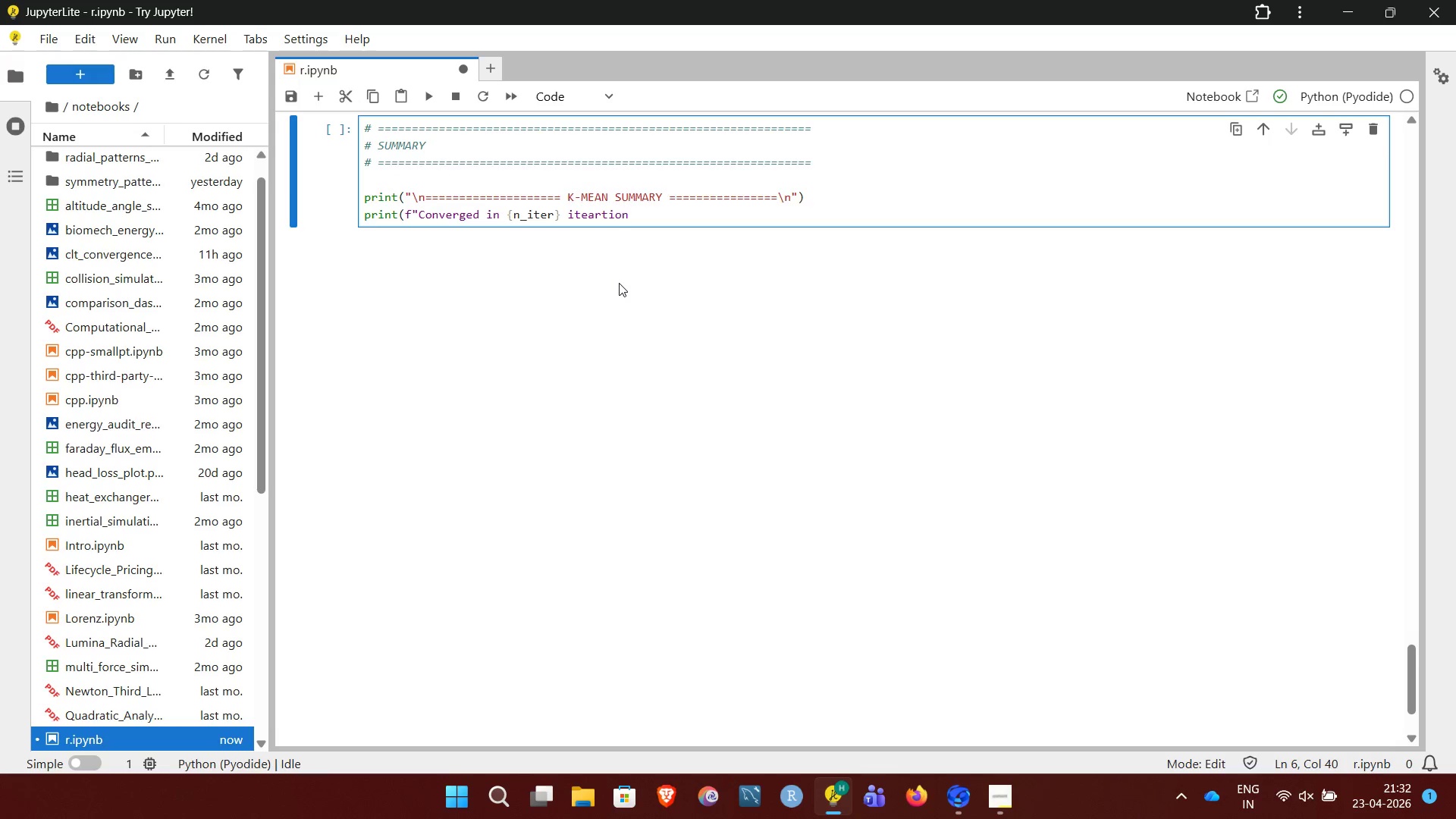 
key(Shift+Quote)
 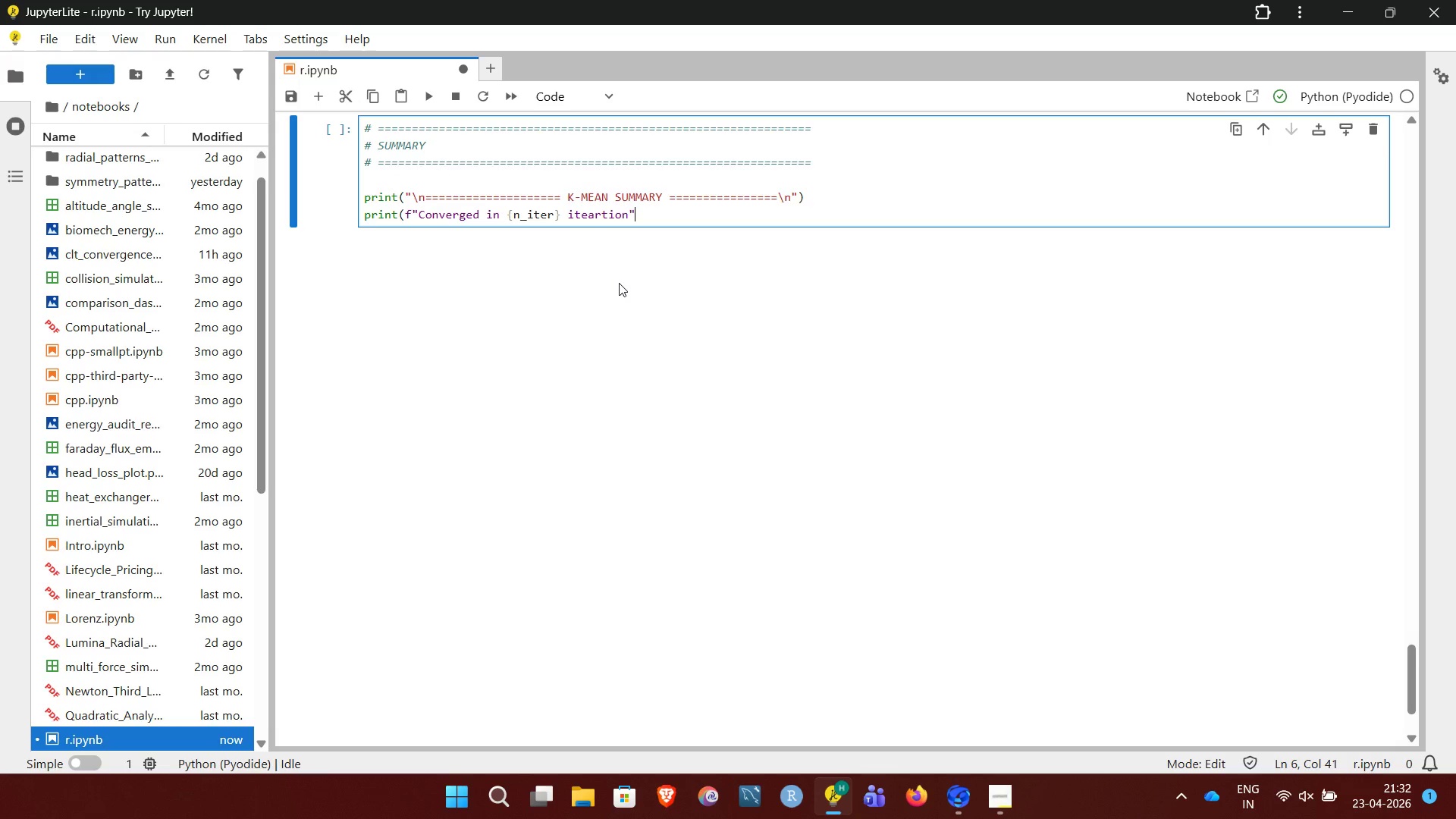 
key(Shift+0)
 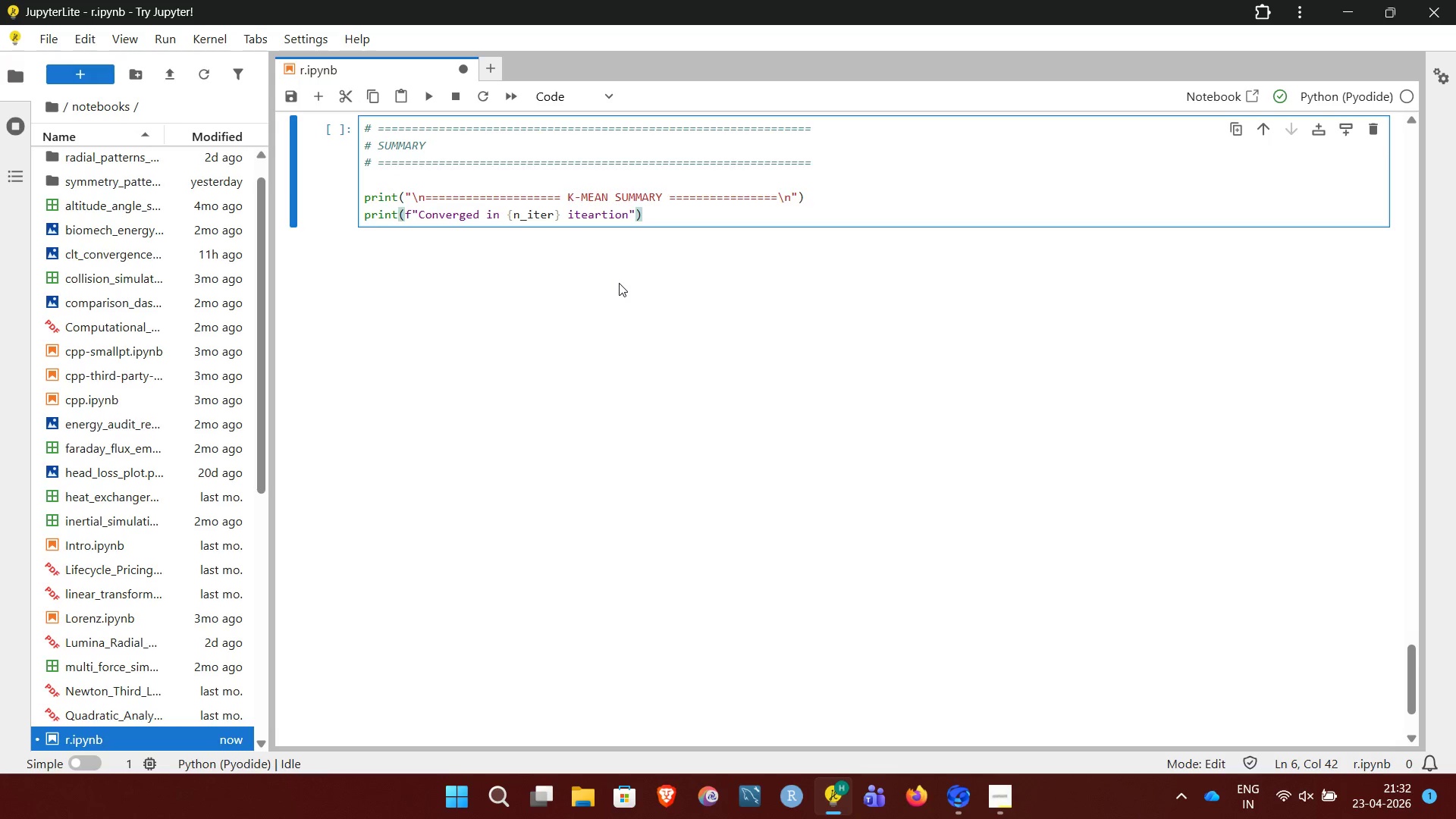 
key(NumpadEnter)
 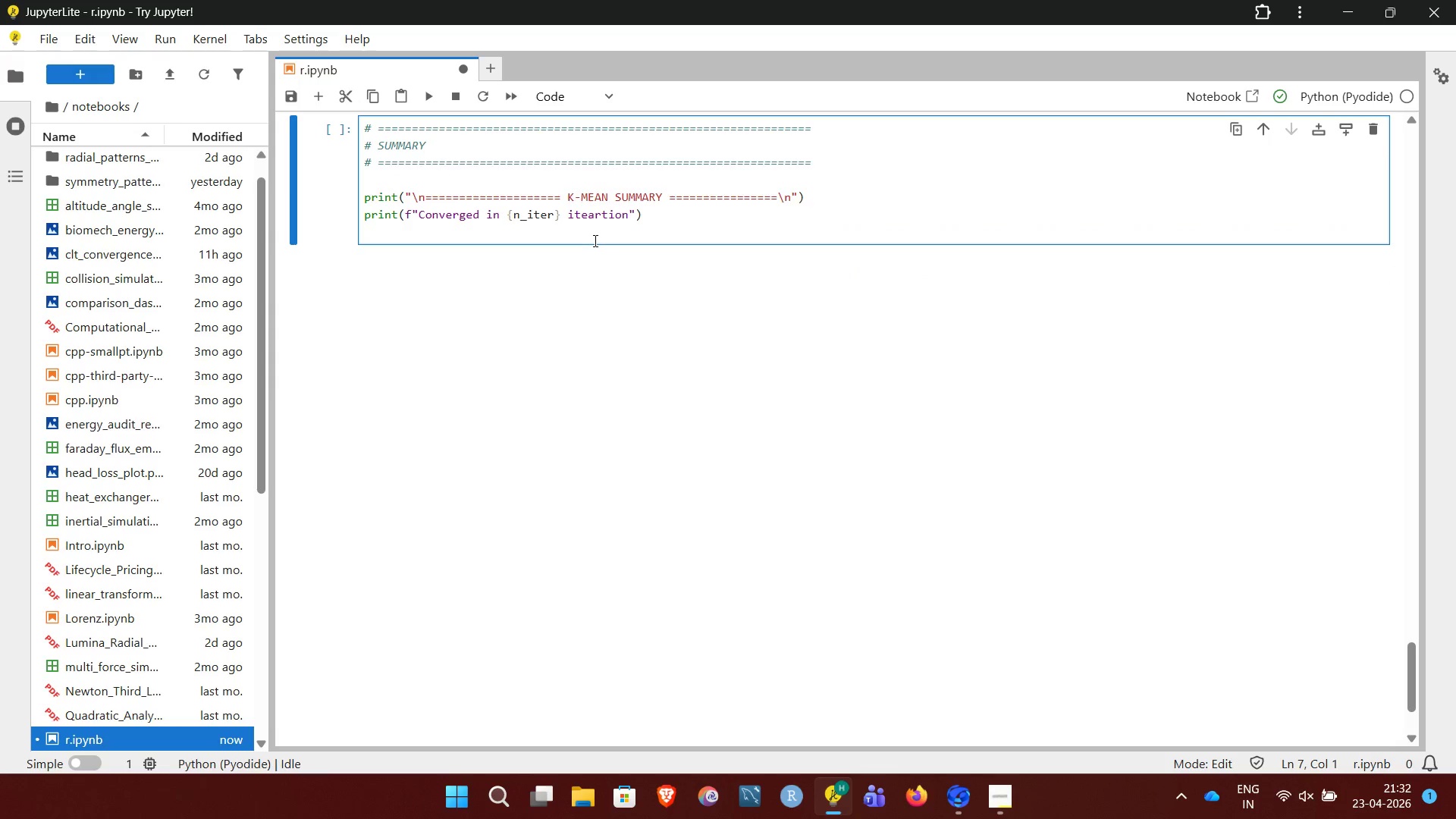 
type(print(")
 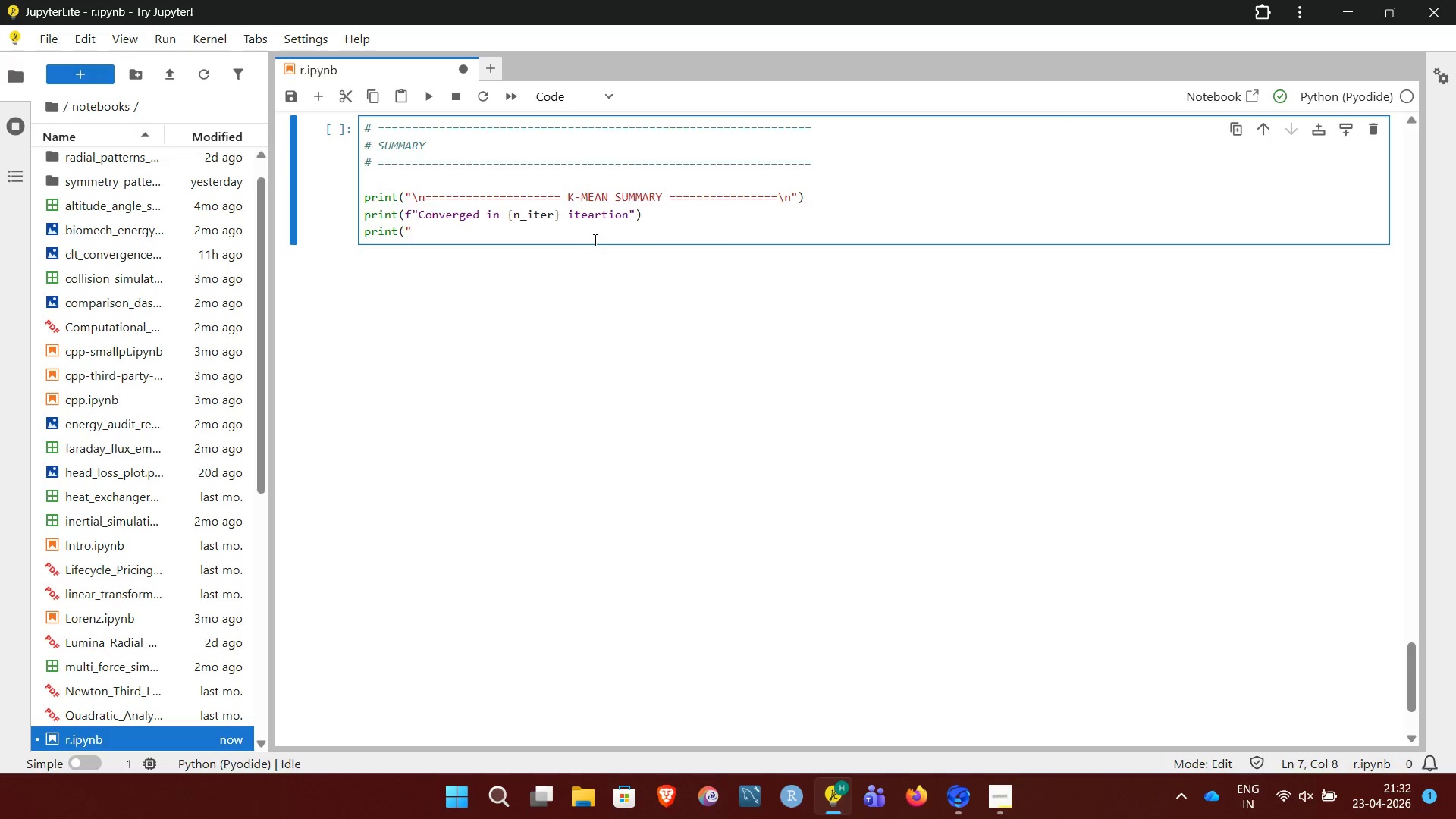 
type(Final Centroids (Density, Moisture):\n", centroids))
key(NumpadEnter)
type(print)
 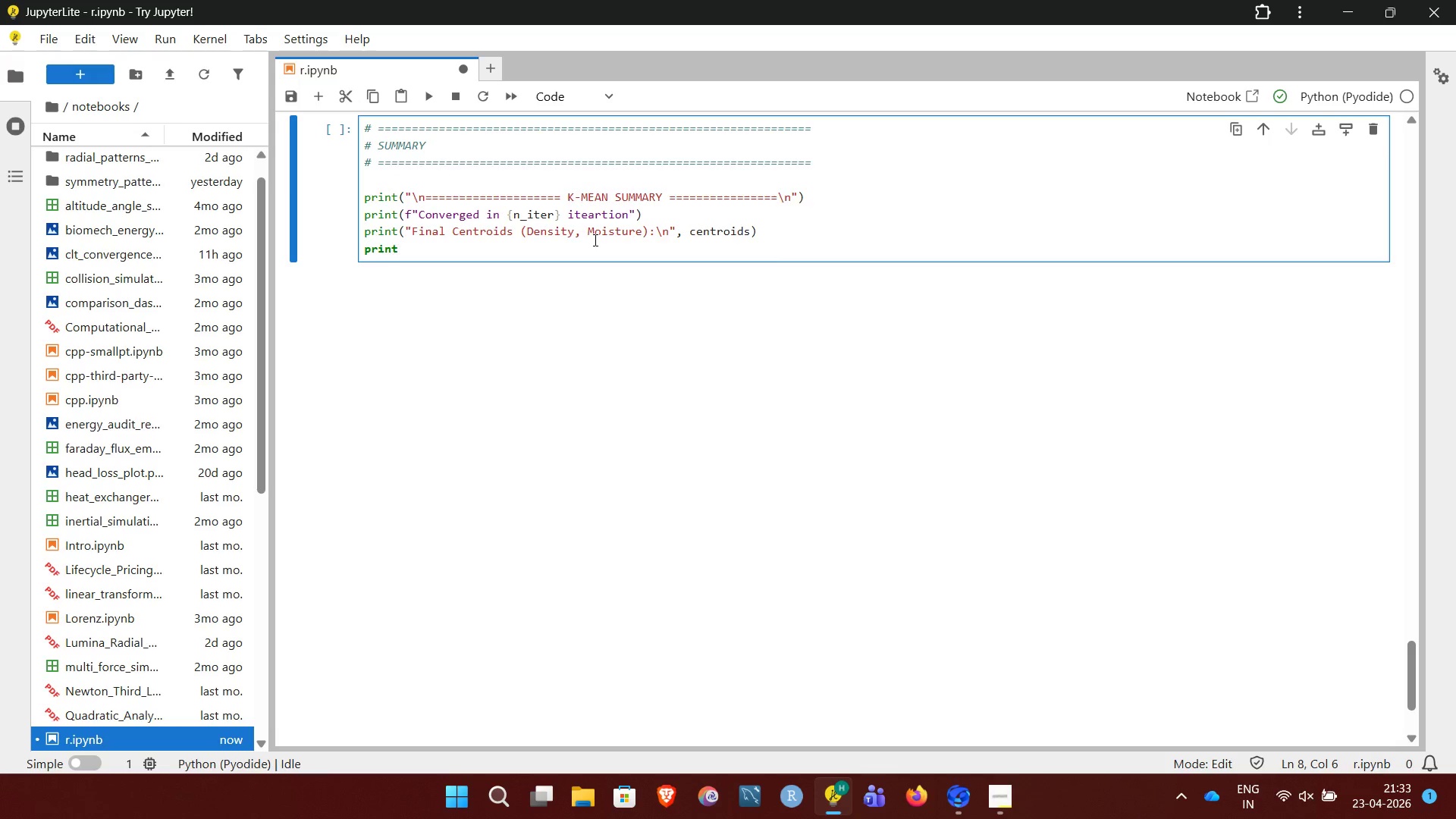 
key(Shift+9)
 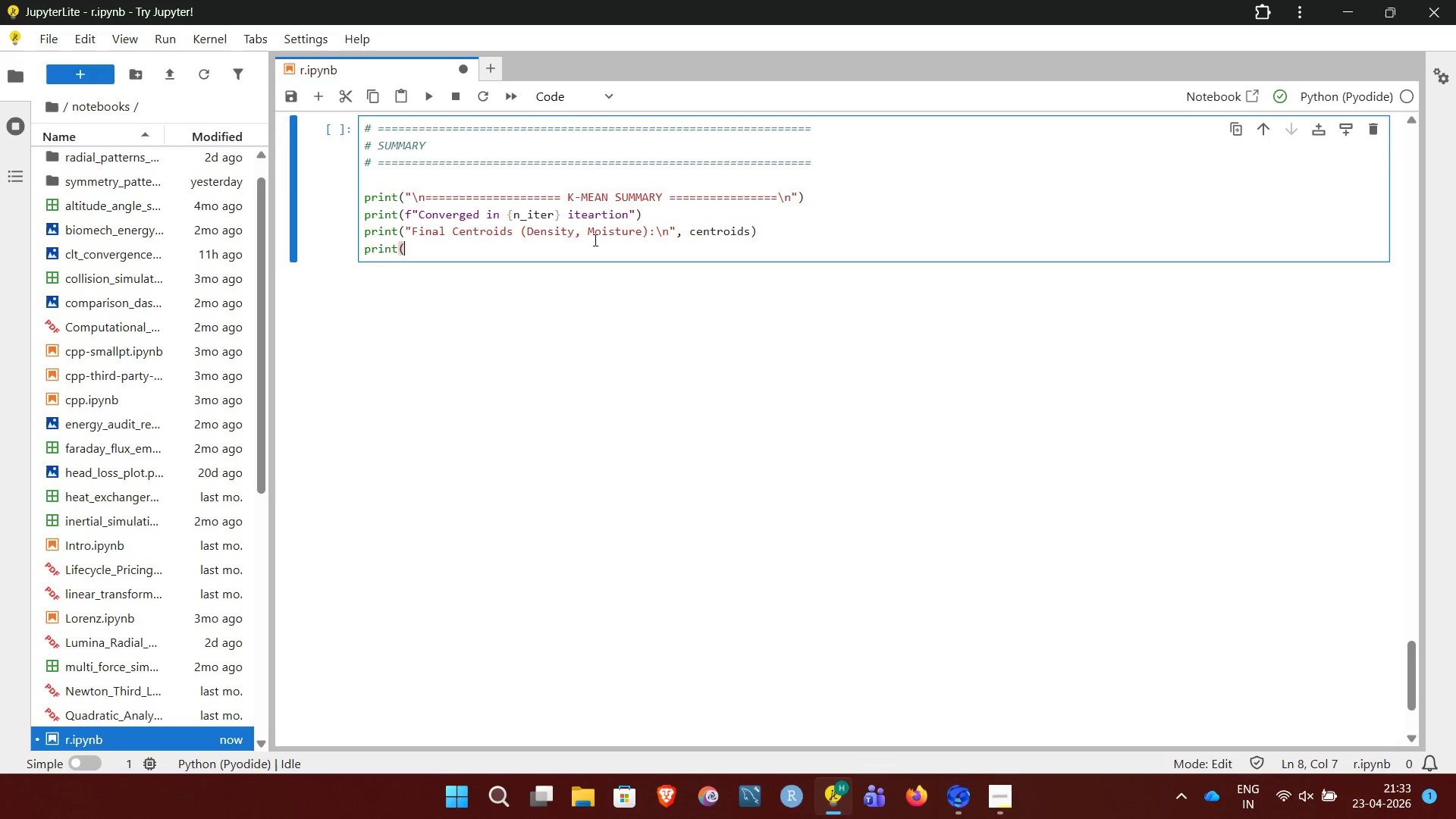 
key(Shift+Quote)
 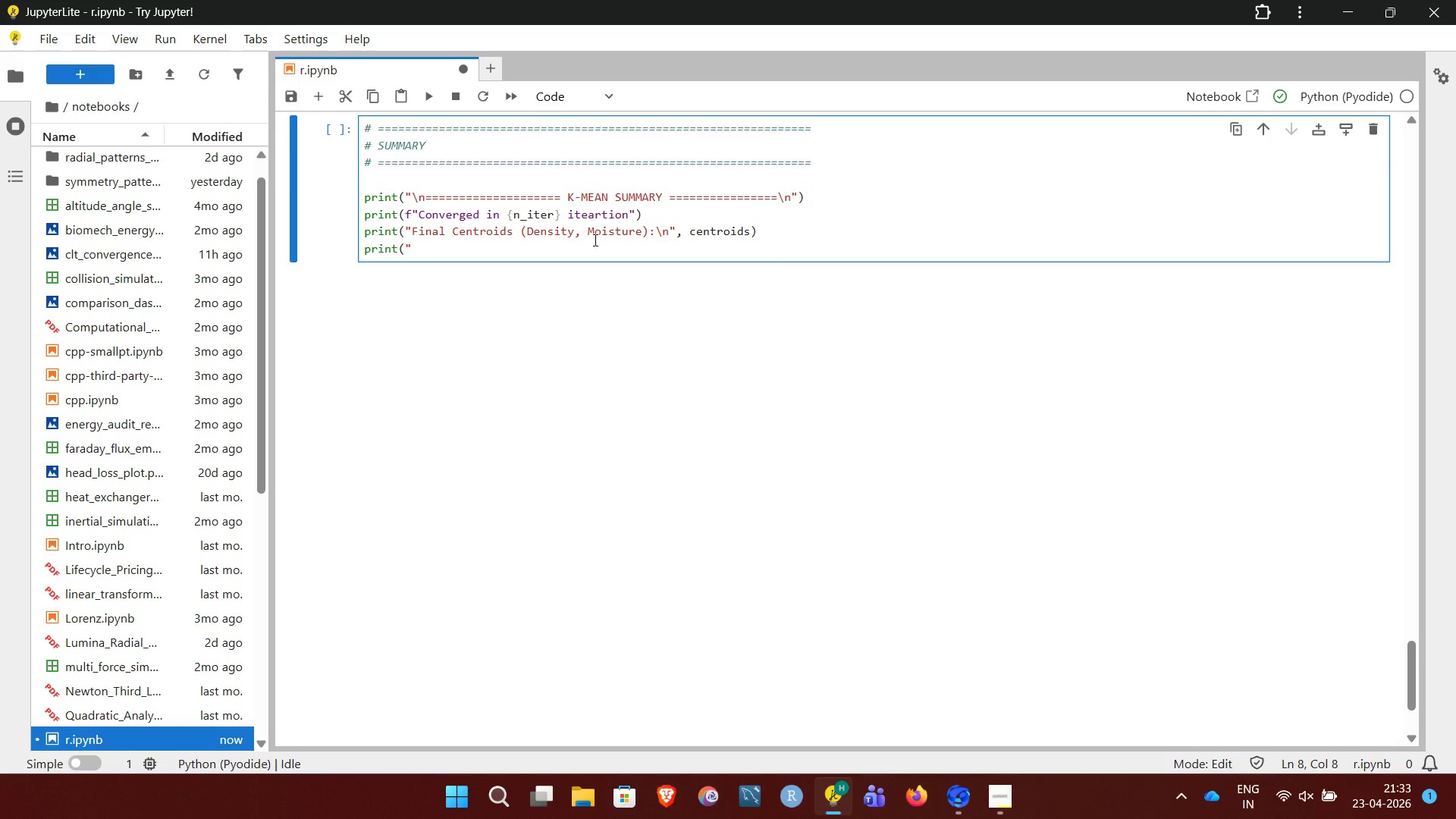 
key(Backslash)
 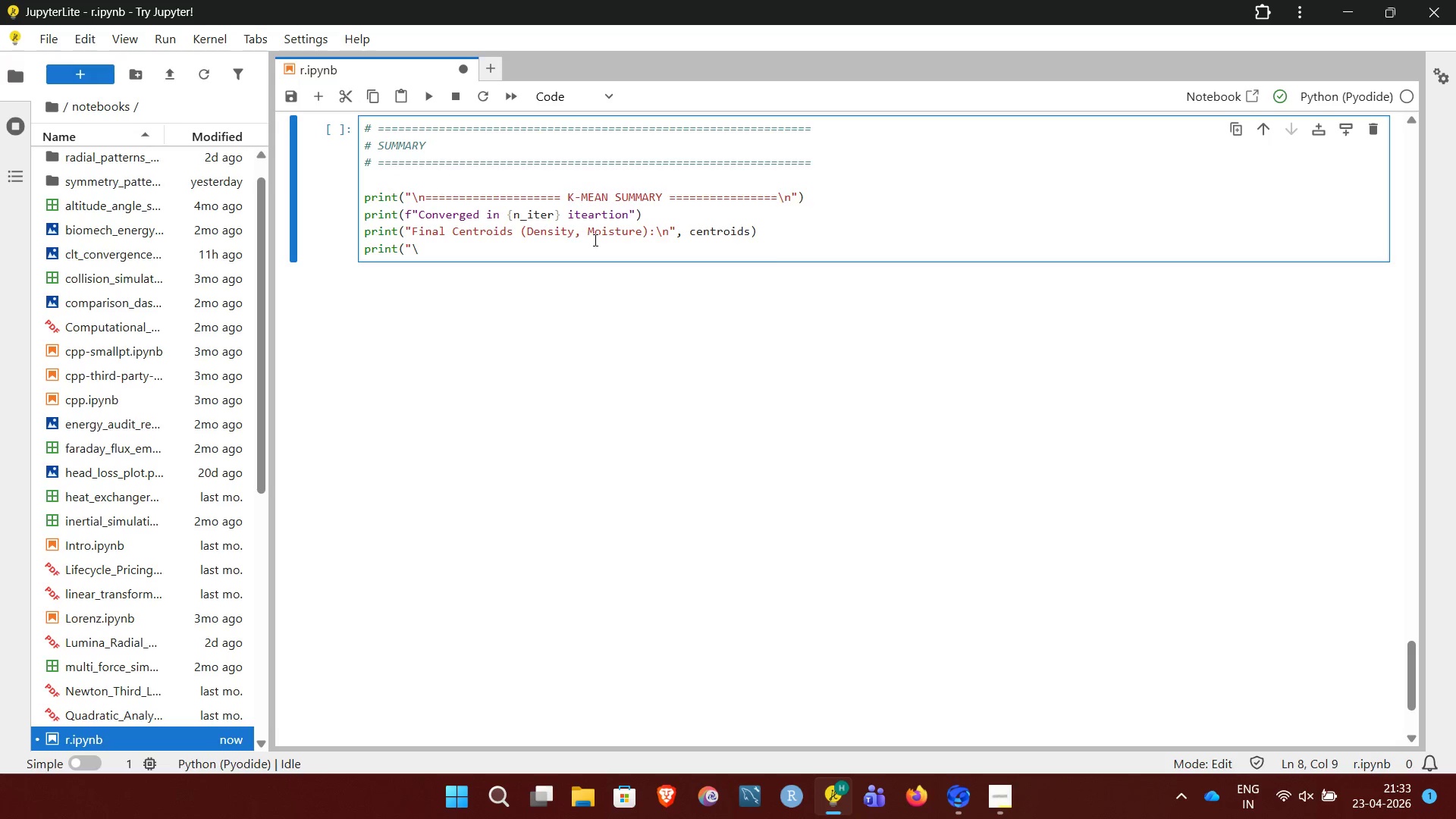 
key(N)
 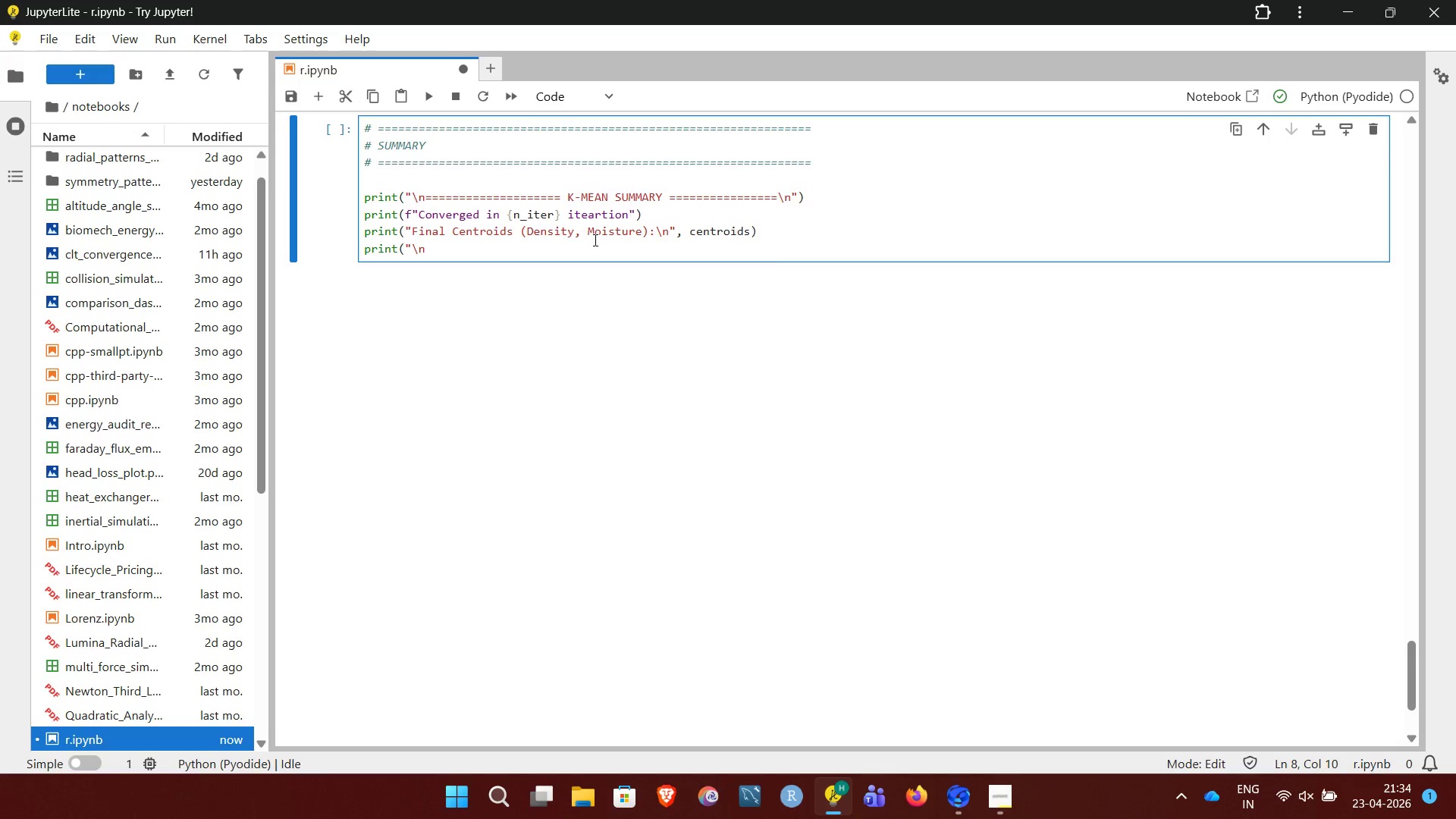 
hold_key(key=Equal, duration=1.5)
 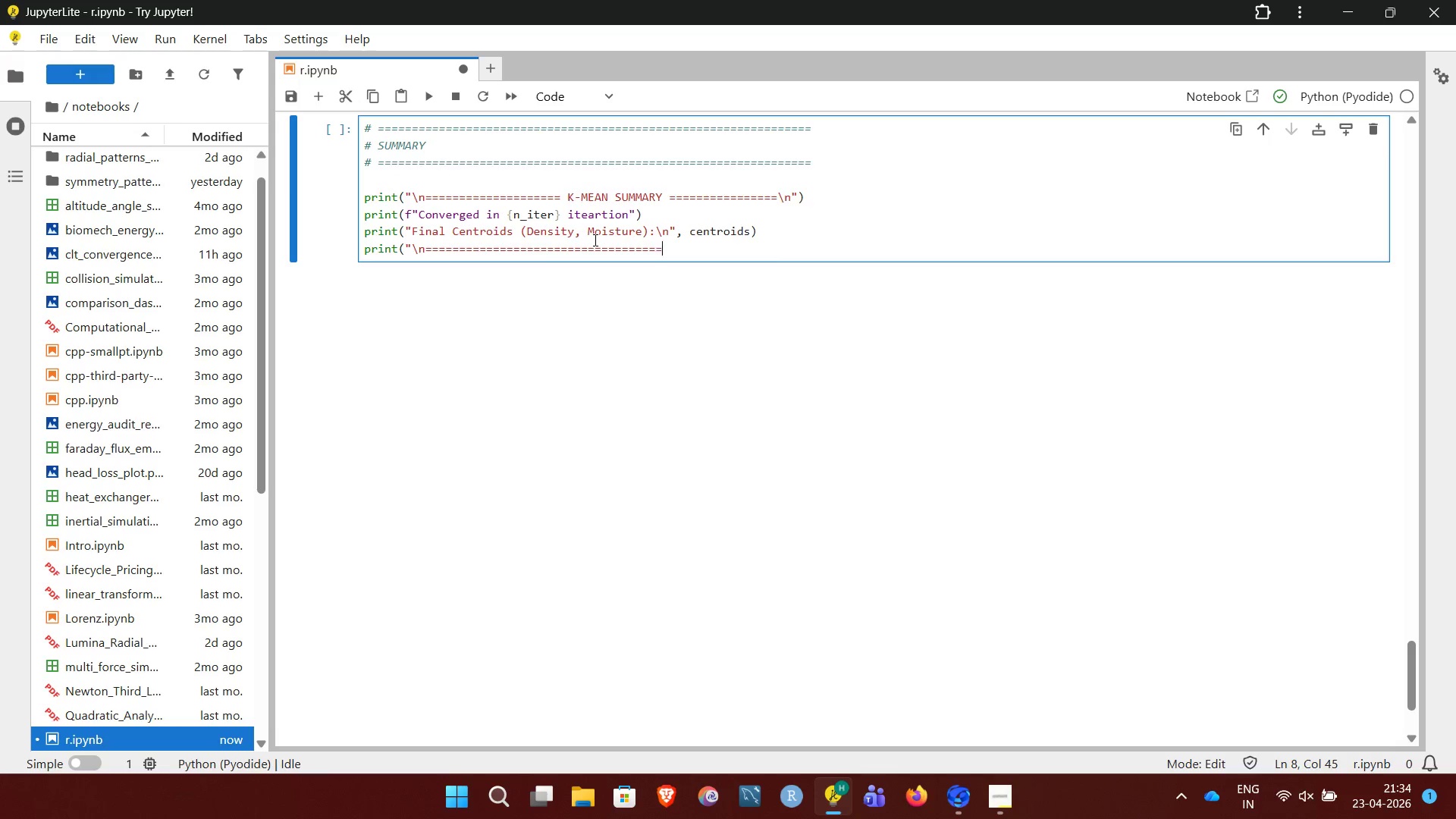 
key(Equal)
 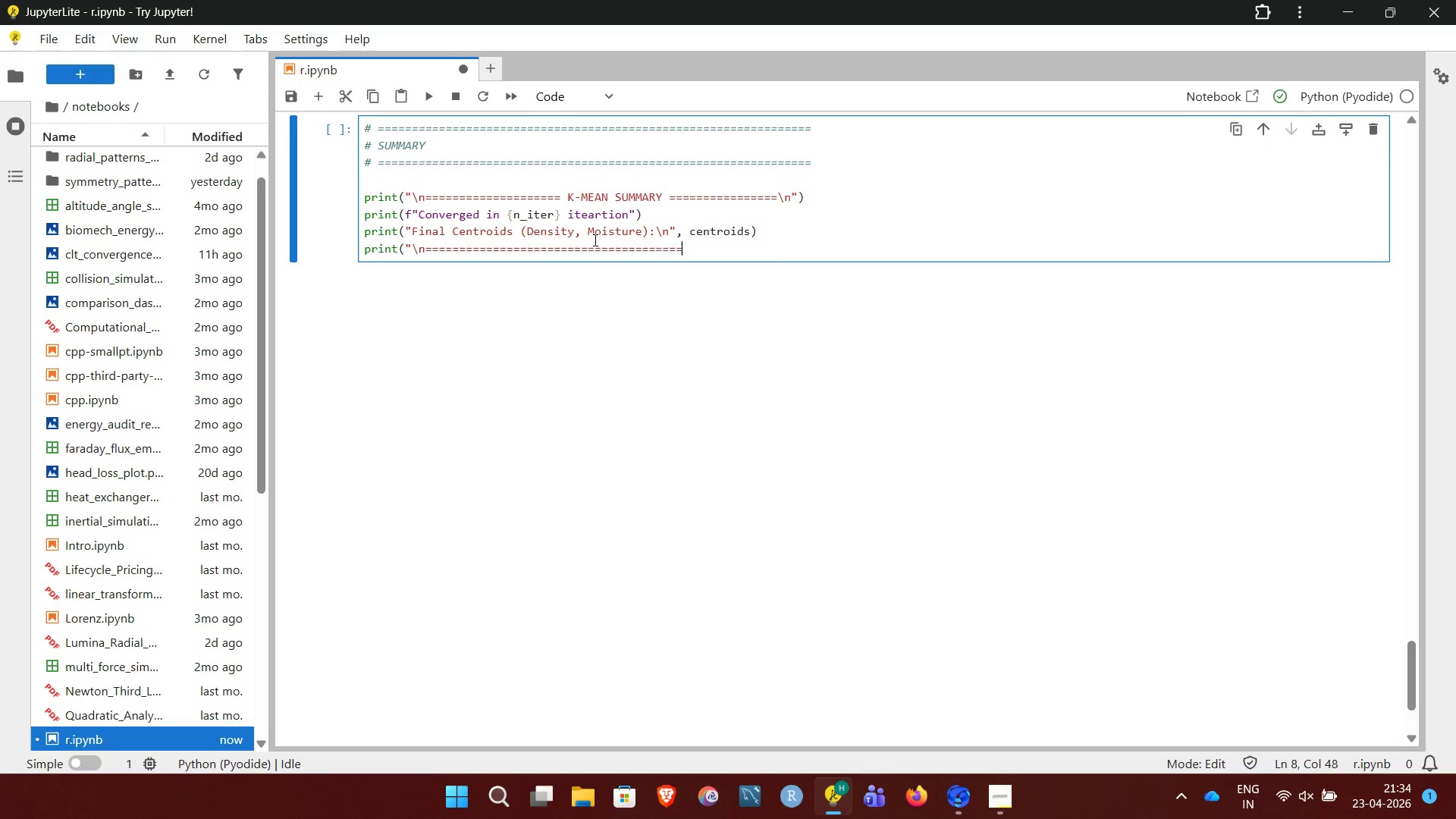 
key(Equal)
 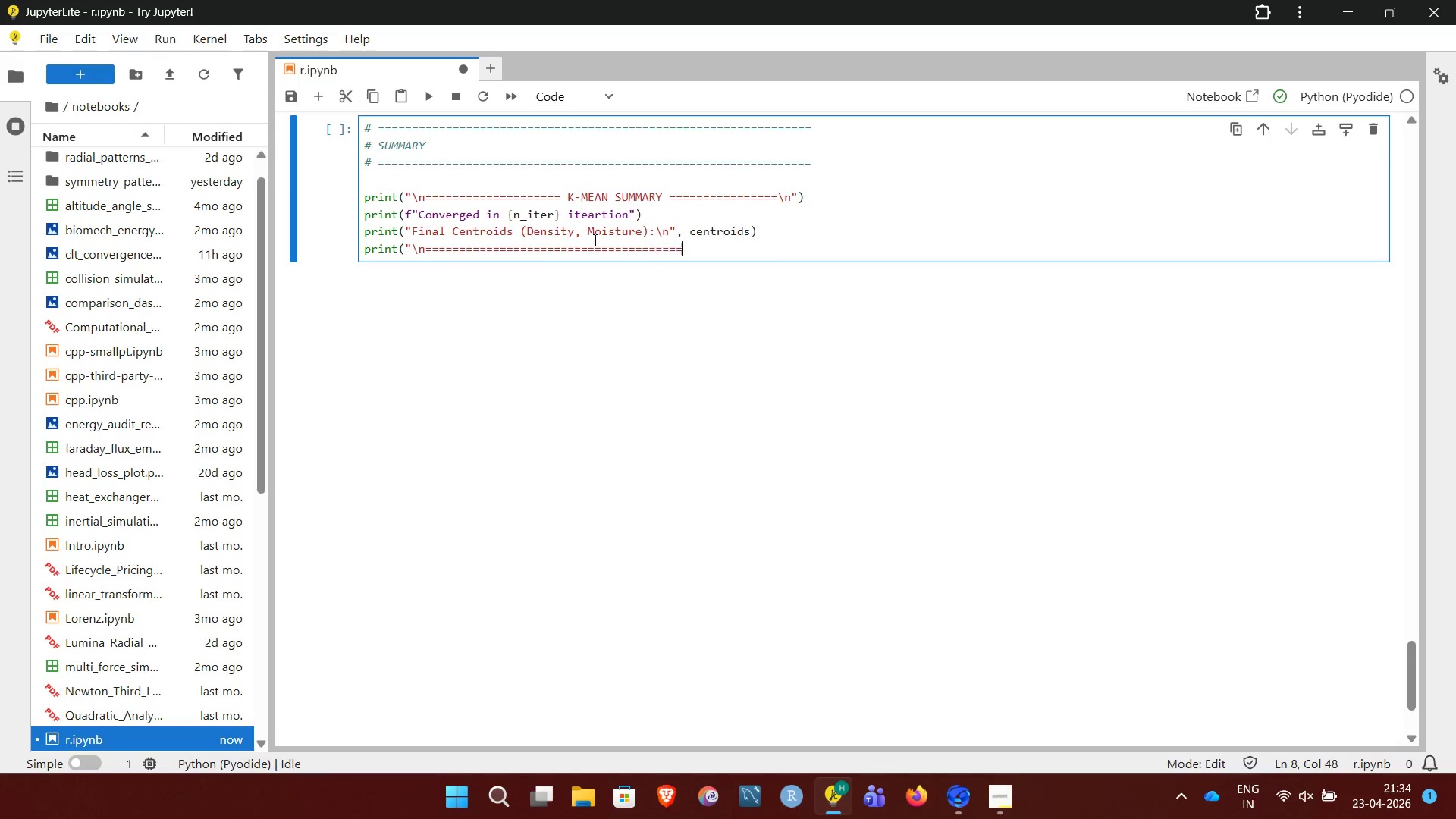 
key(Equal)
 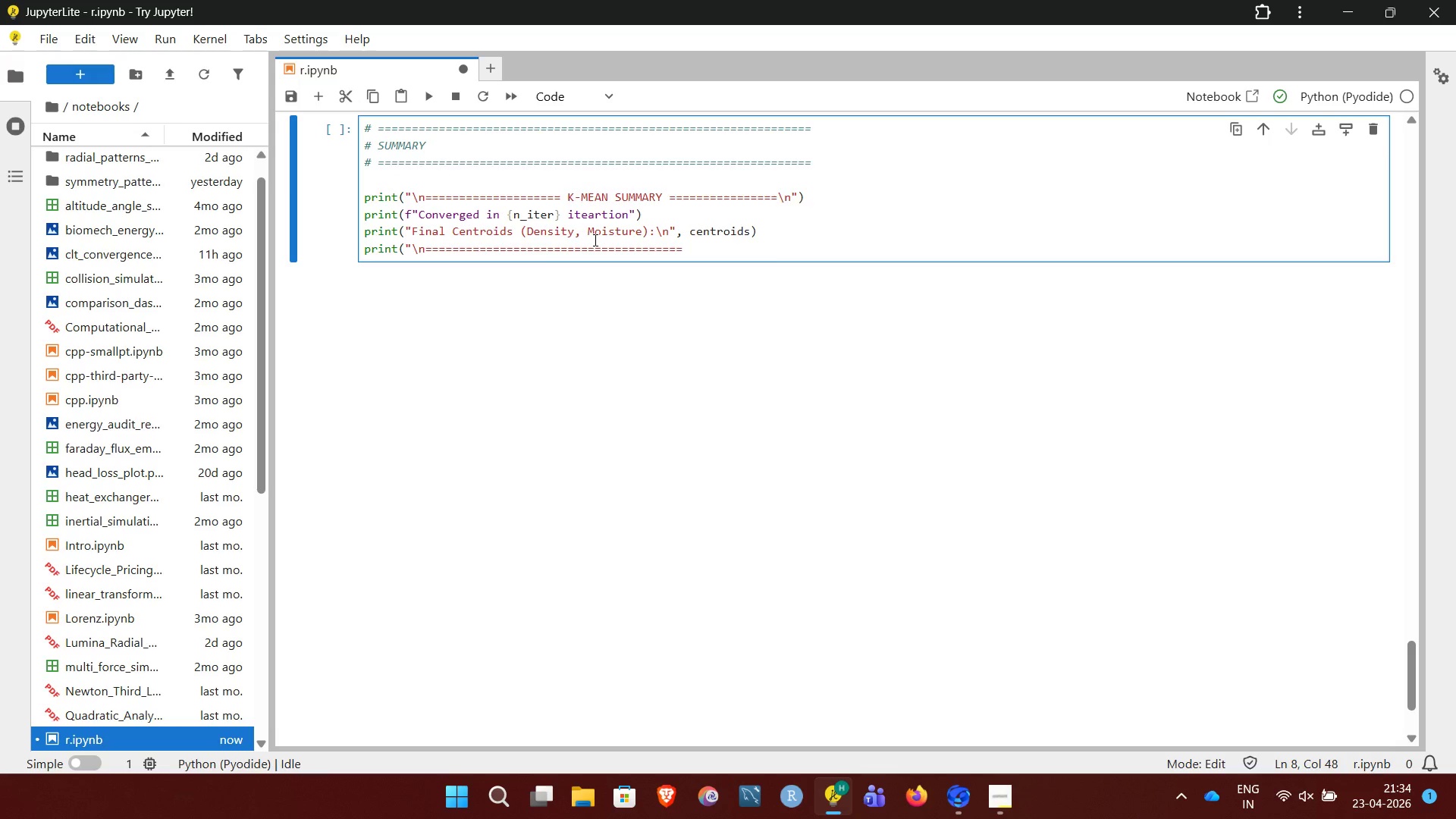 
hold_key(key=Equal, duration=0.94)
 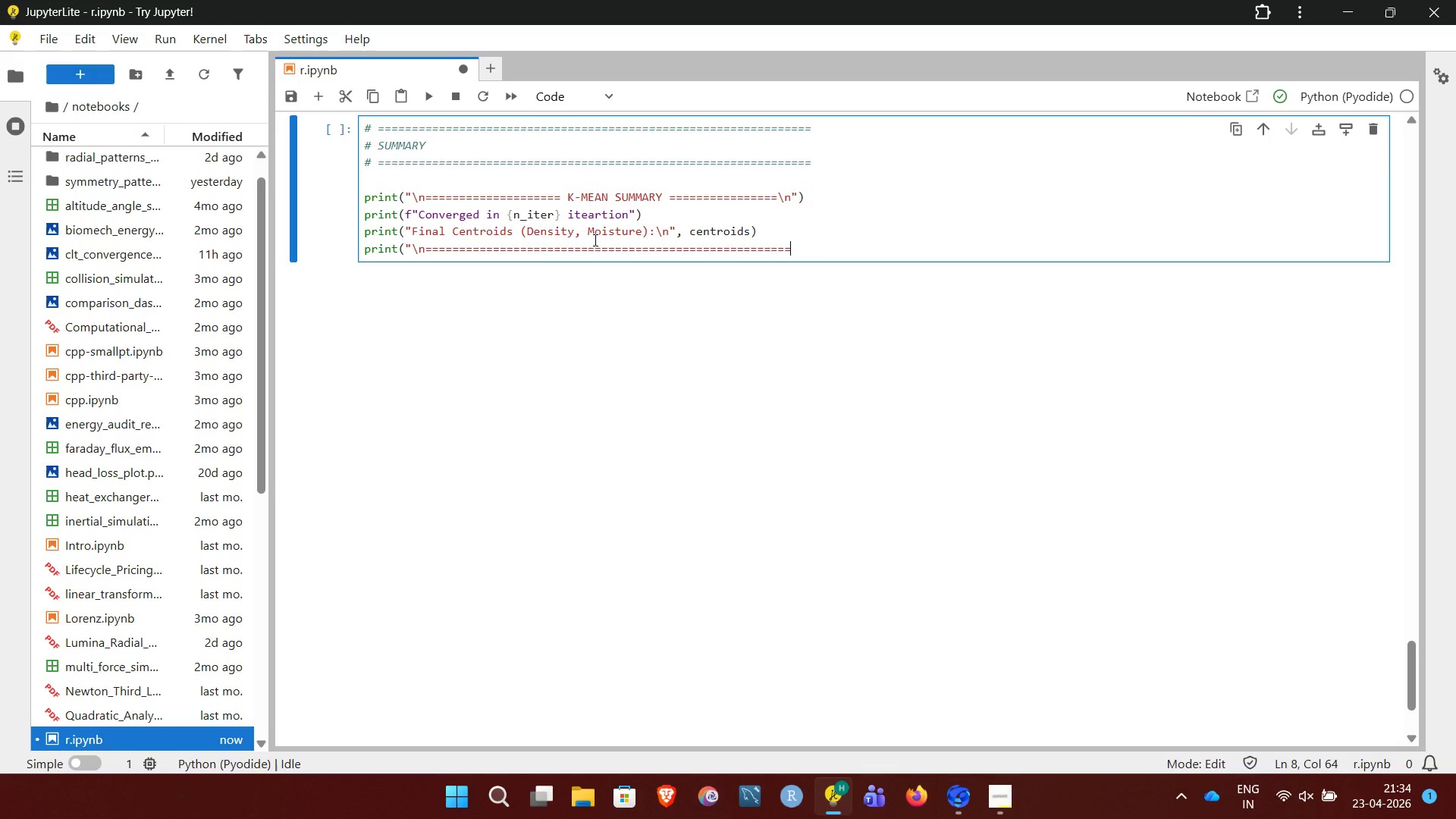 
type("))
key(NumpadEnter)
key(NumpadEnter)
type(prints(""")
key(NumpadEnter)
type(INTER)
 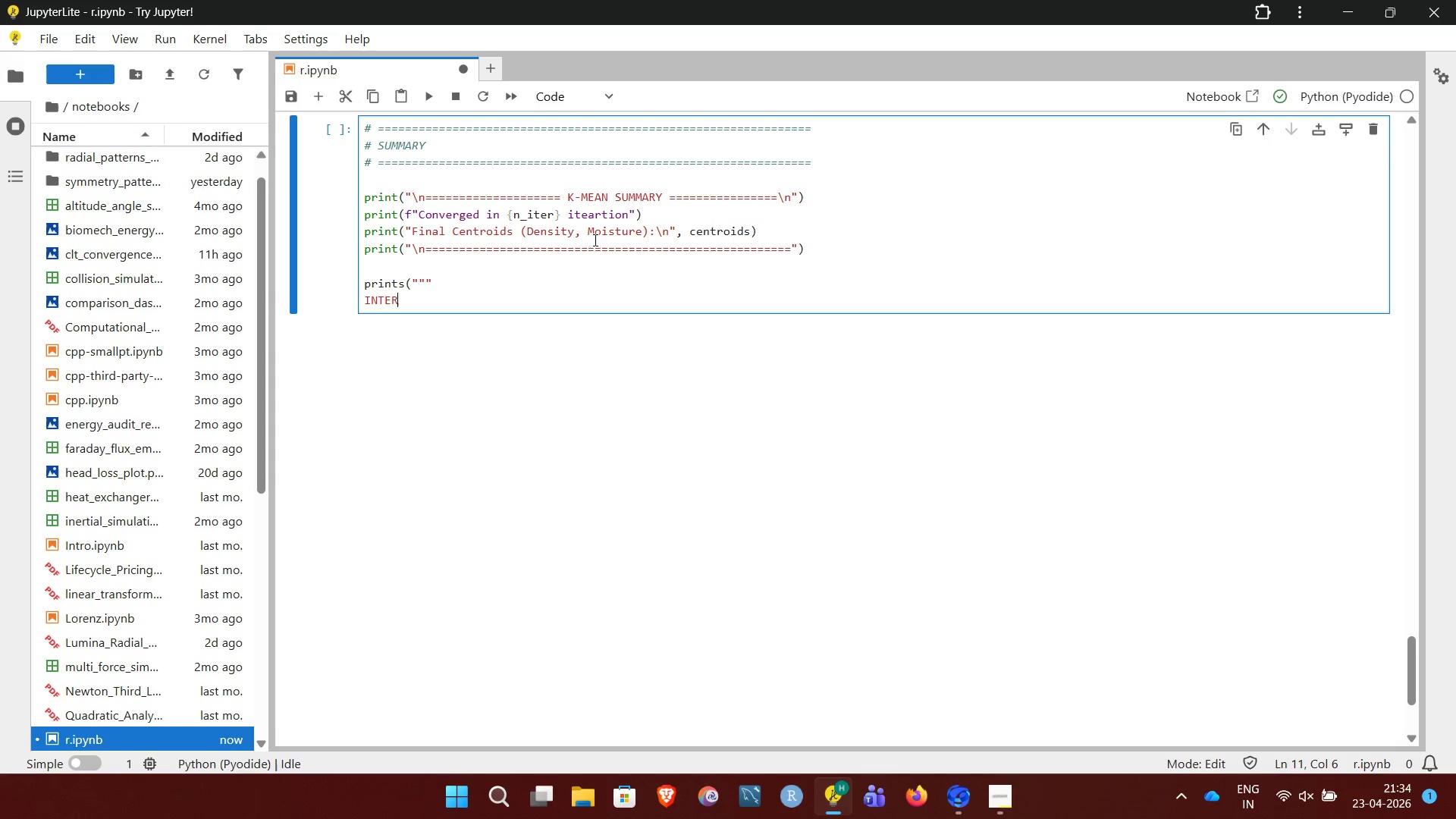 
type(PRETATION:)
key(NumpadEnter)
key(NumpadEnter)
type(The algorthm)
key(Backspace)
key(Backspace)
key(Backspace)
key(Backspace)
type(o)
key(Backspace)
type(rithm sucessfully)
 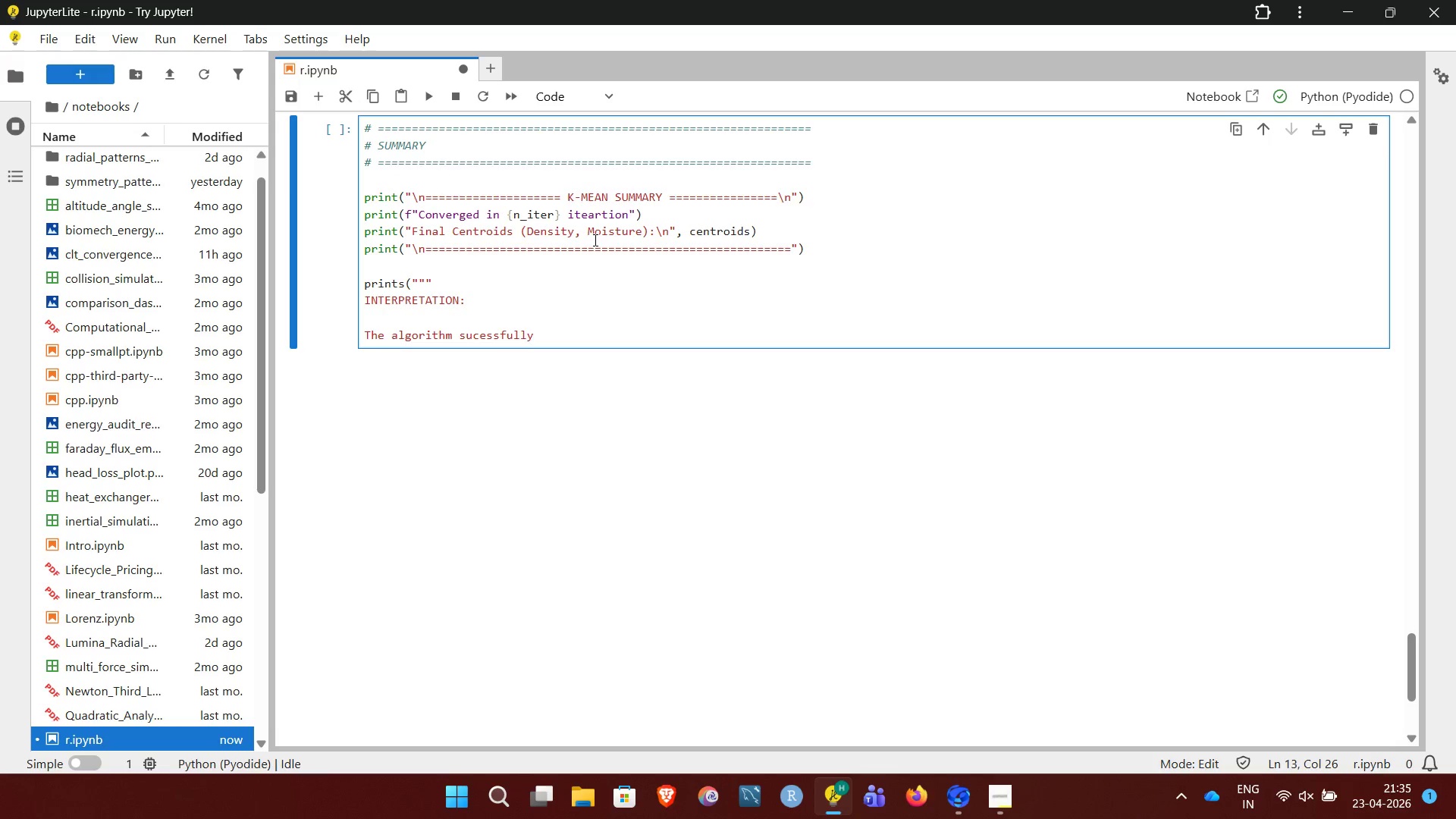 
wait(7.09)
 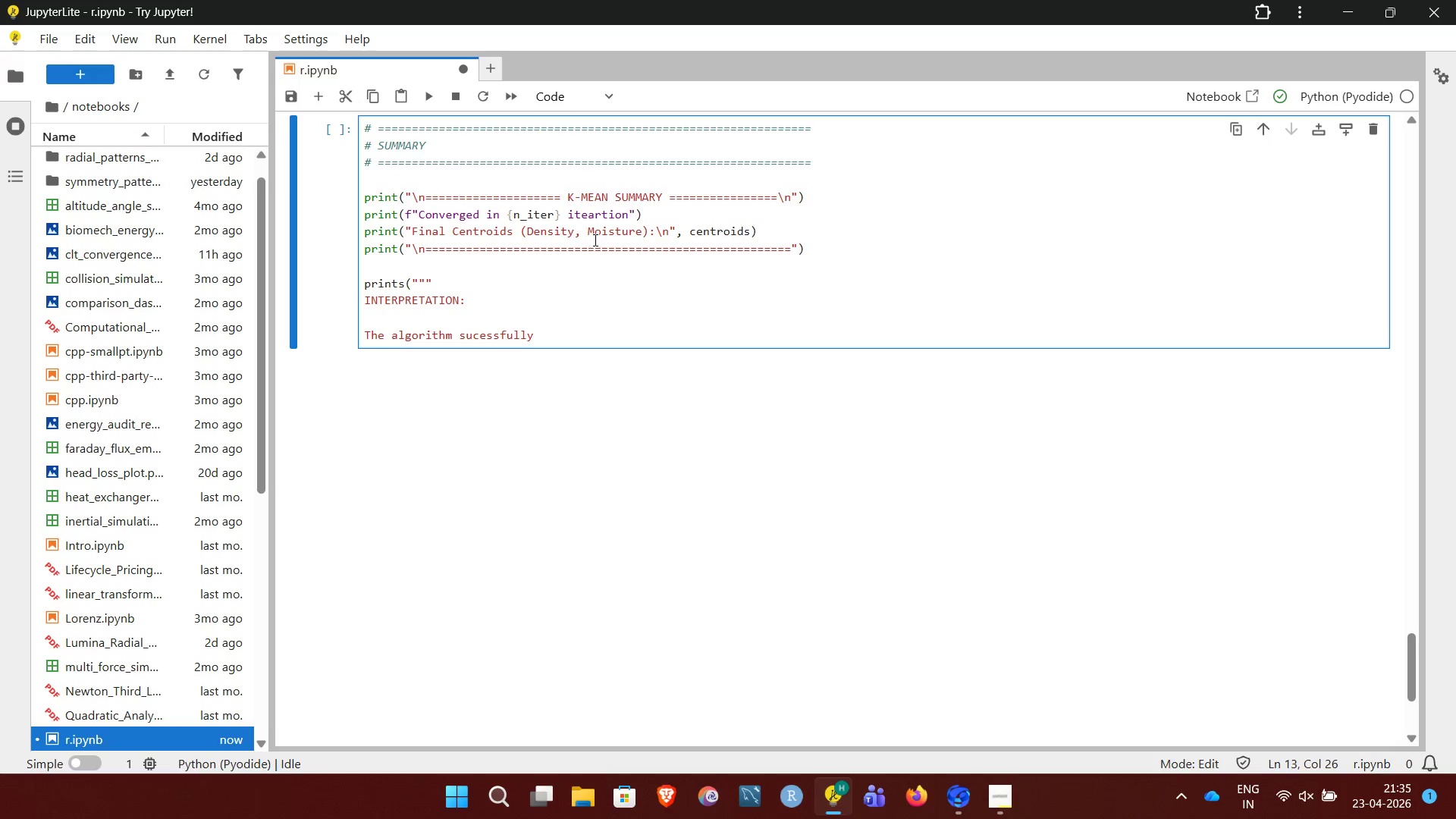 
type( partition)
 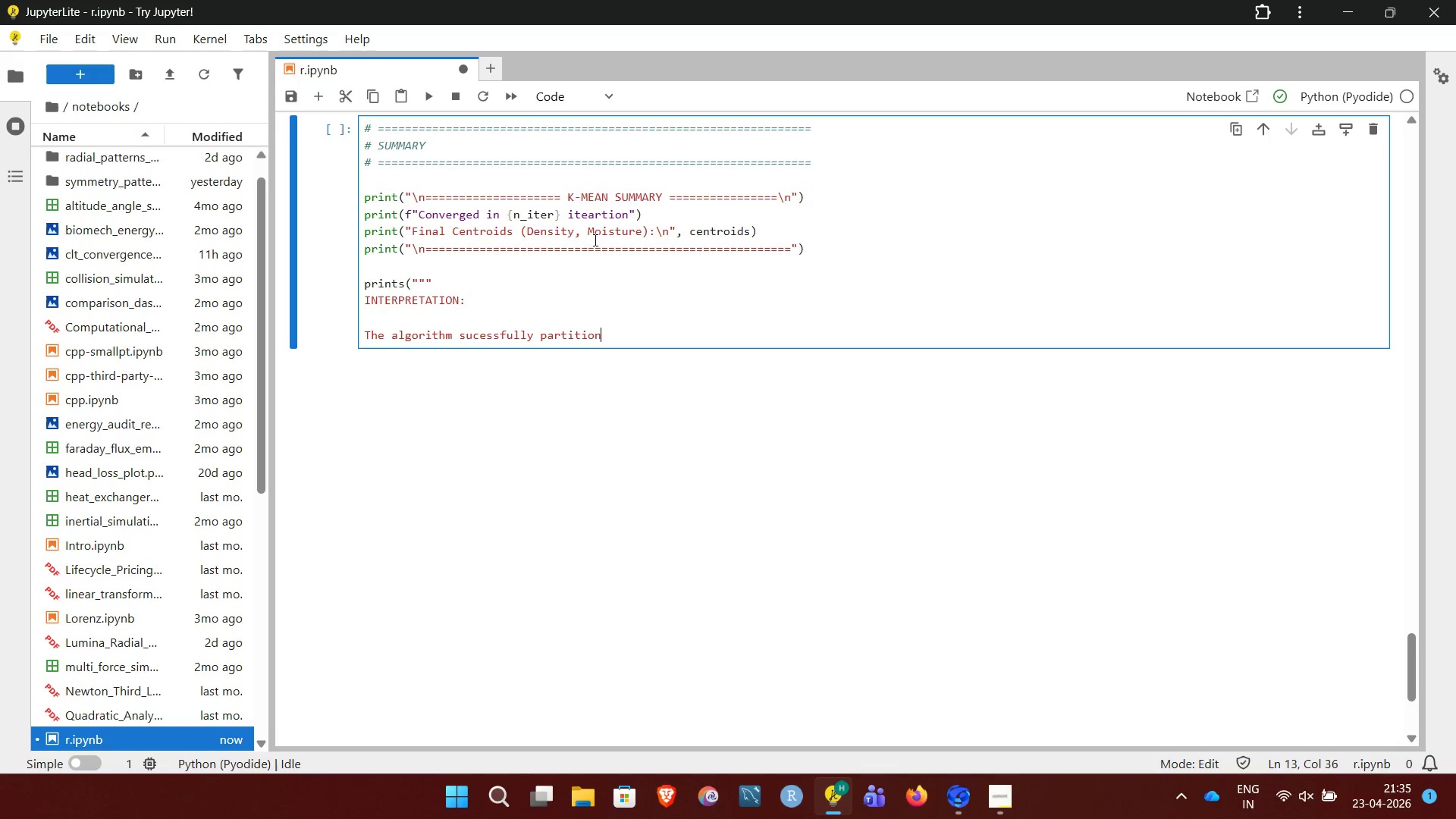 
type(s the material data into three natural groupings)
key(NumpadEnter)
 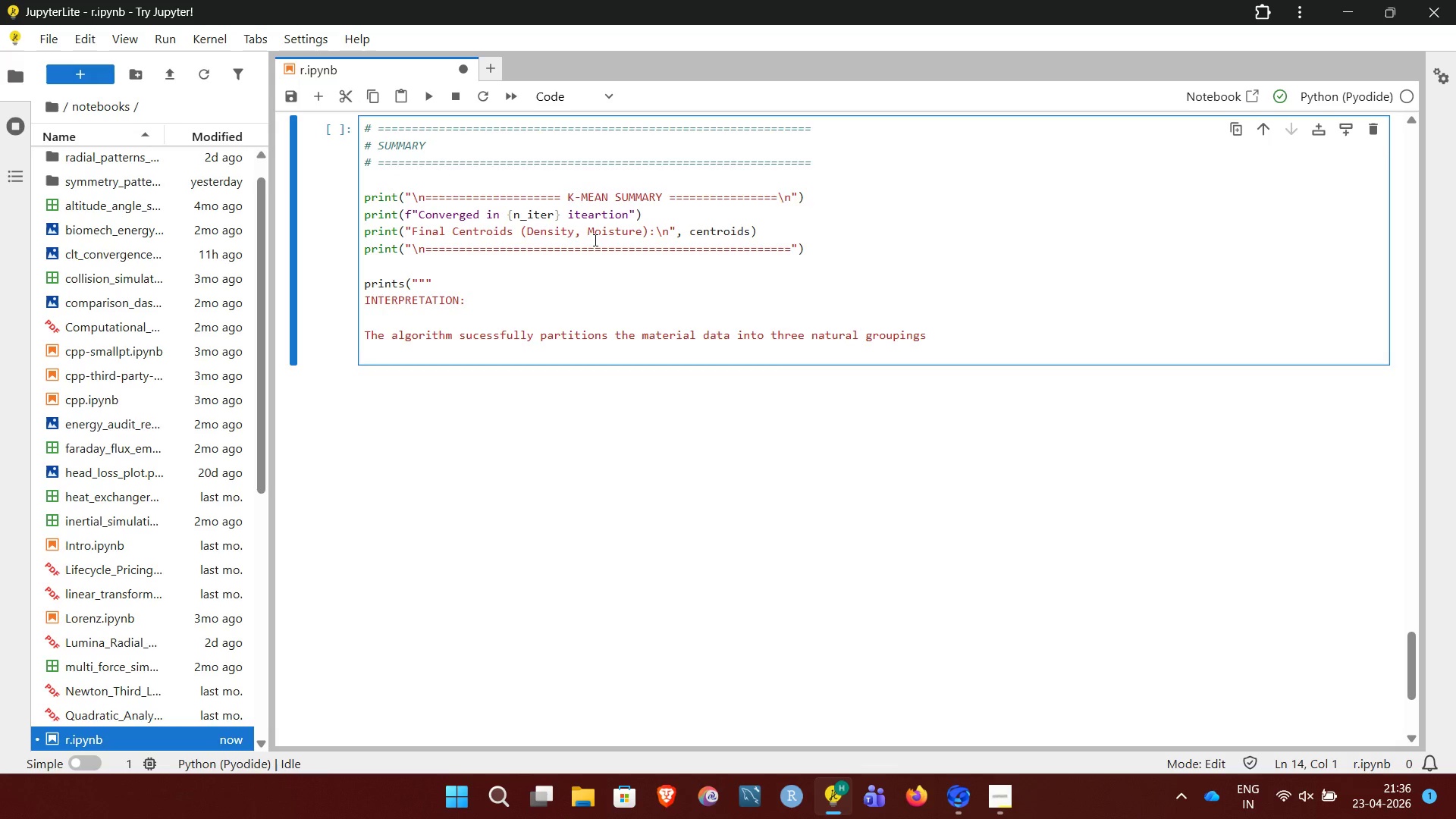 
type(corres)
 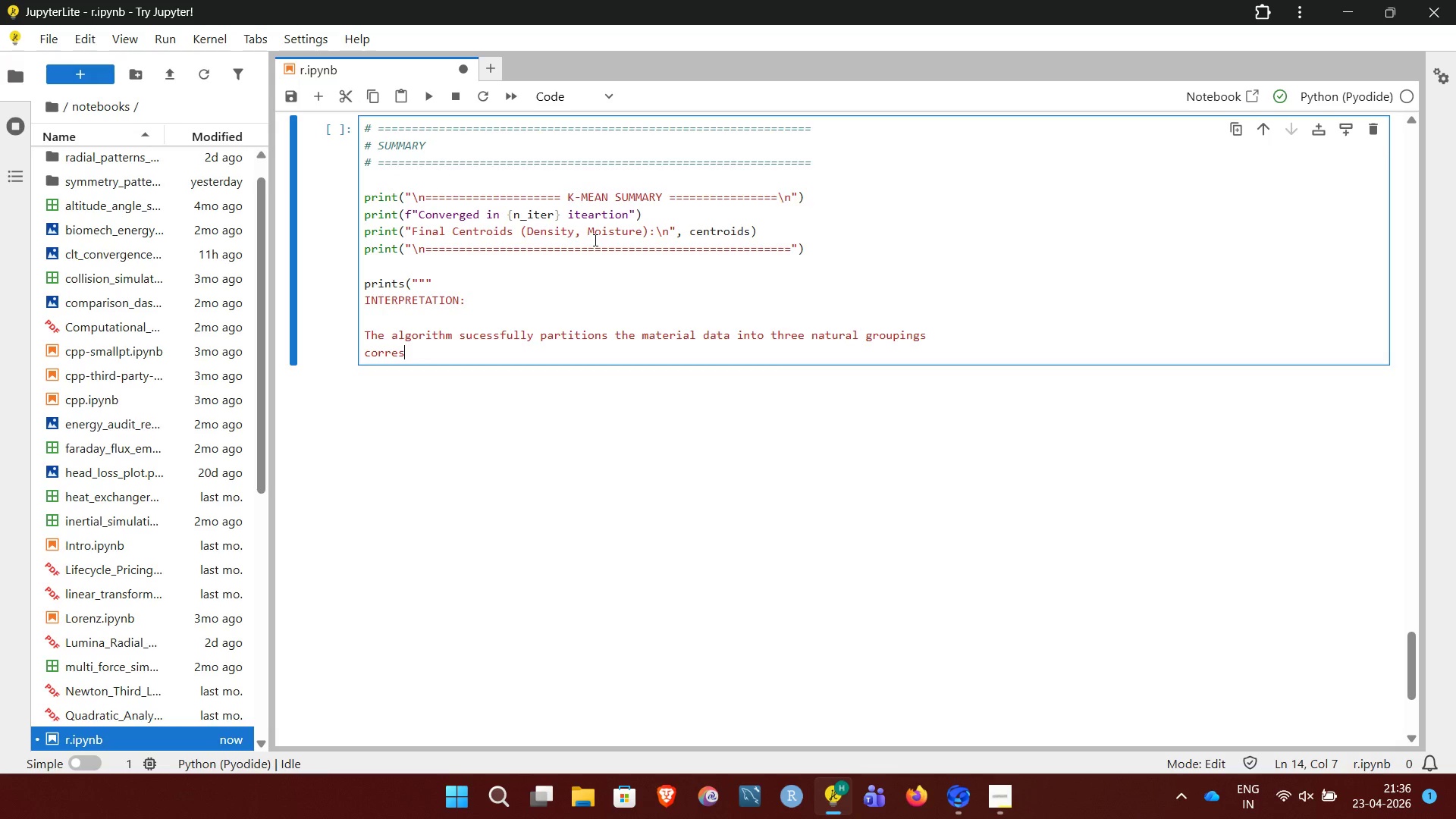 
type(ponding to Preminm, Standard, and Budget grades.)
key(NumpadEnter)
key(NumpadEnter)
type(Pr)
 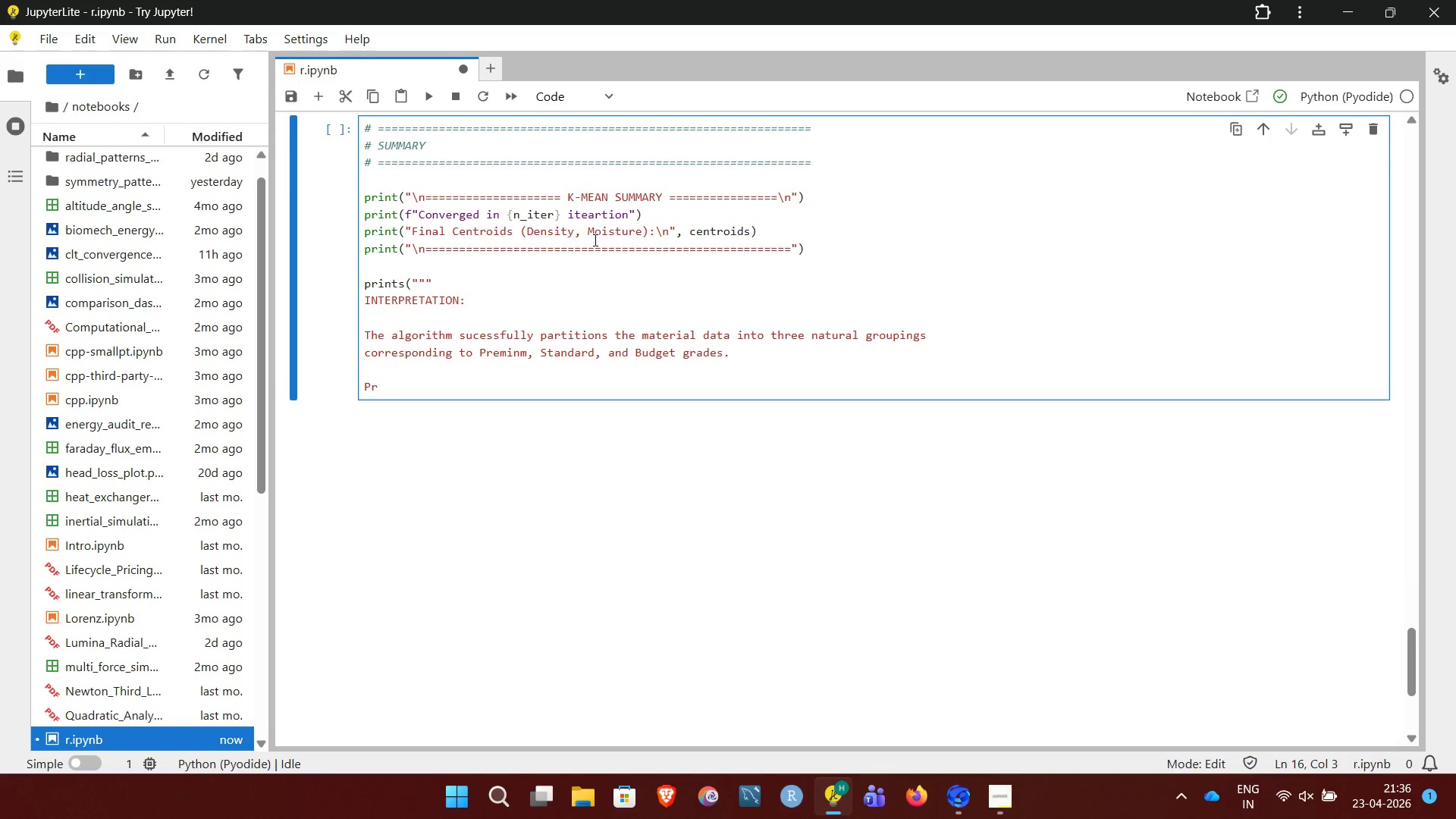 
type(emium materials  cluster around)
 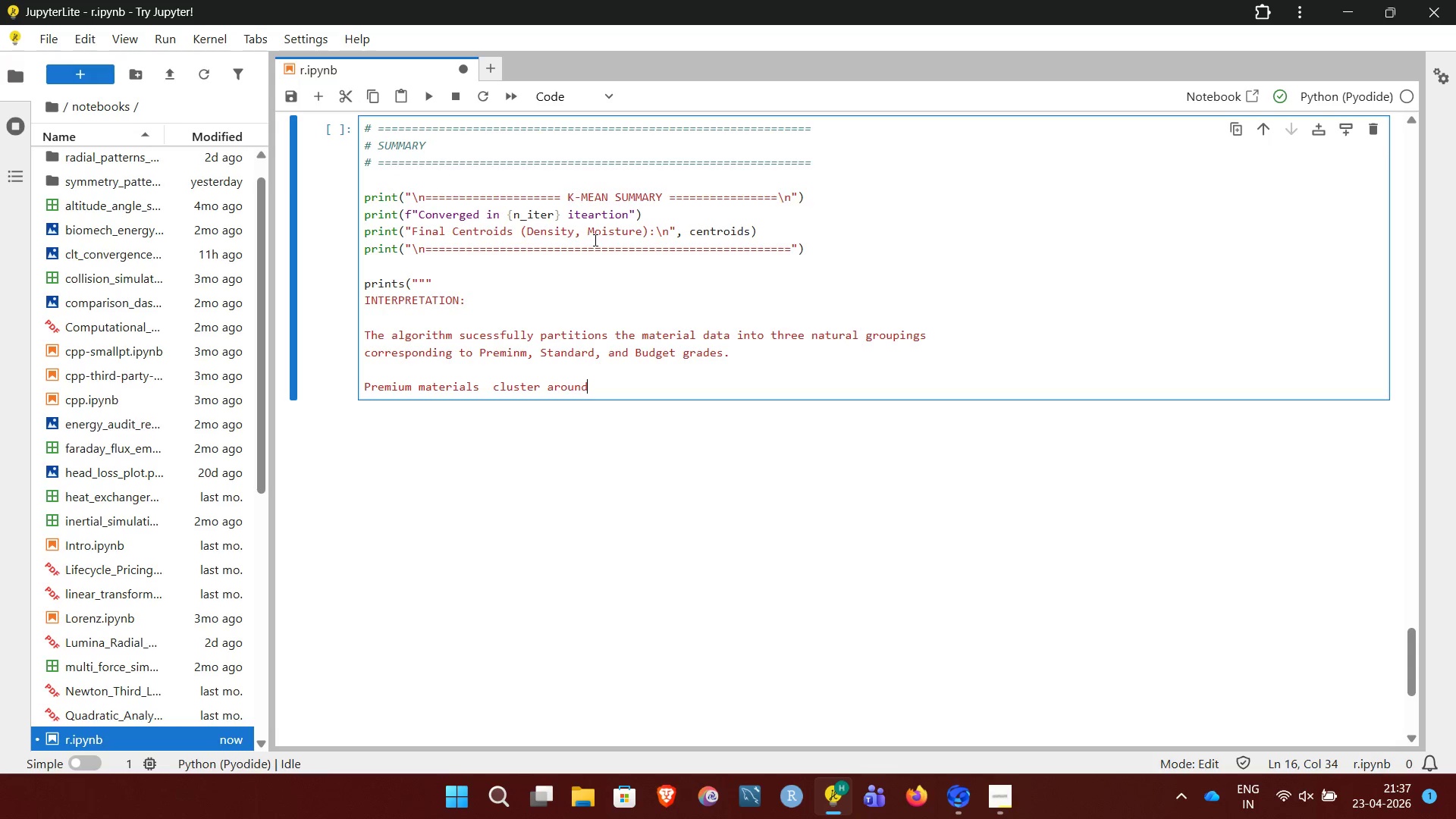 
type( high density and low moisture values,)
key(NumpadEnter)
type(indicating stronger am)
key(Backspace)
type(nd more durable raw input.)
key(Backspace)
type(s.)
key(NumpadEnter)
key(NumpadEnter)
type(Standard materials )
 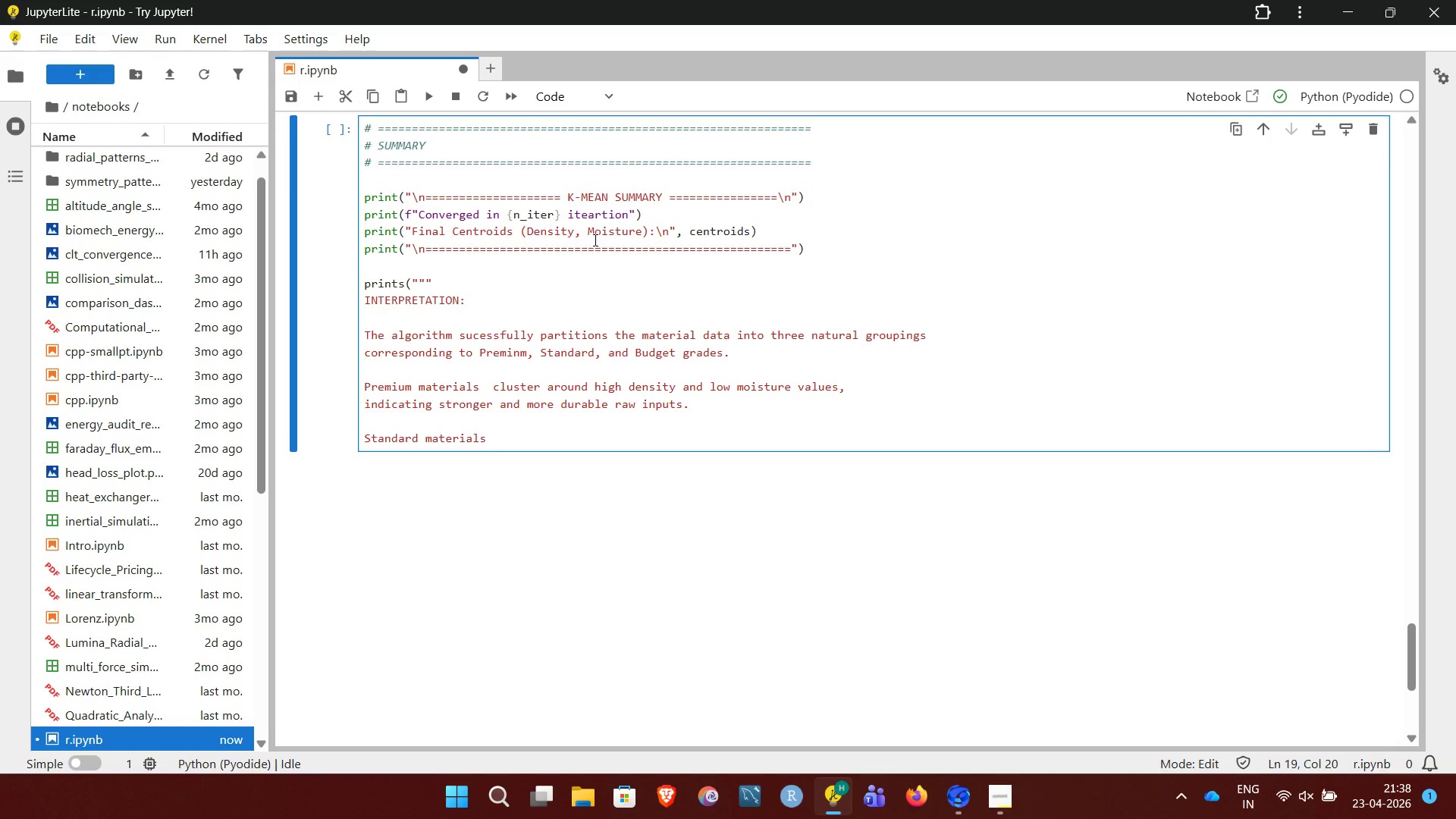 
type(occupy)
 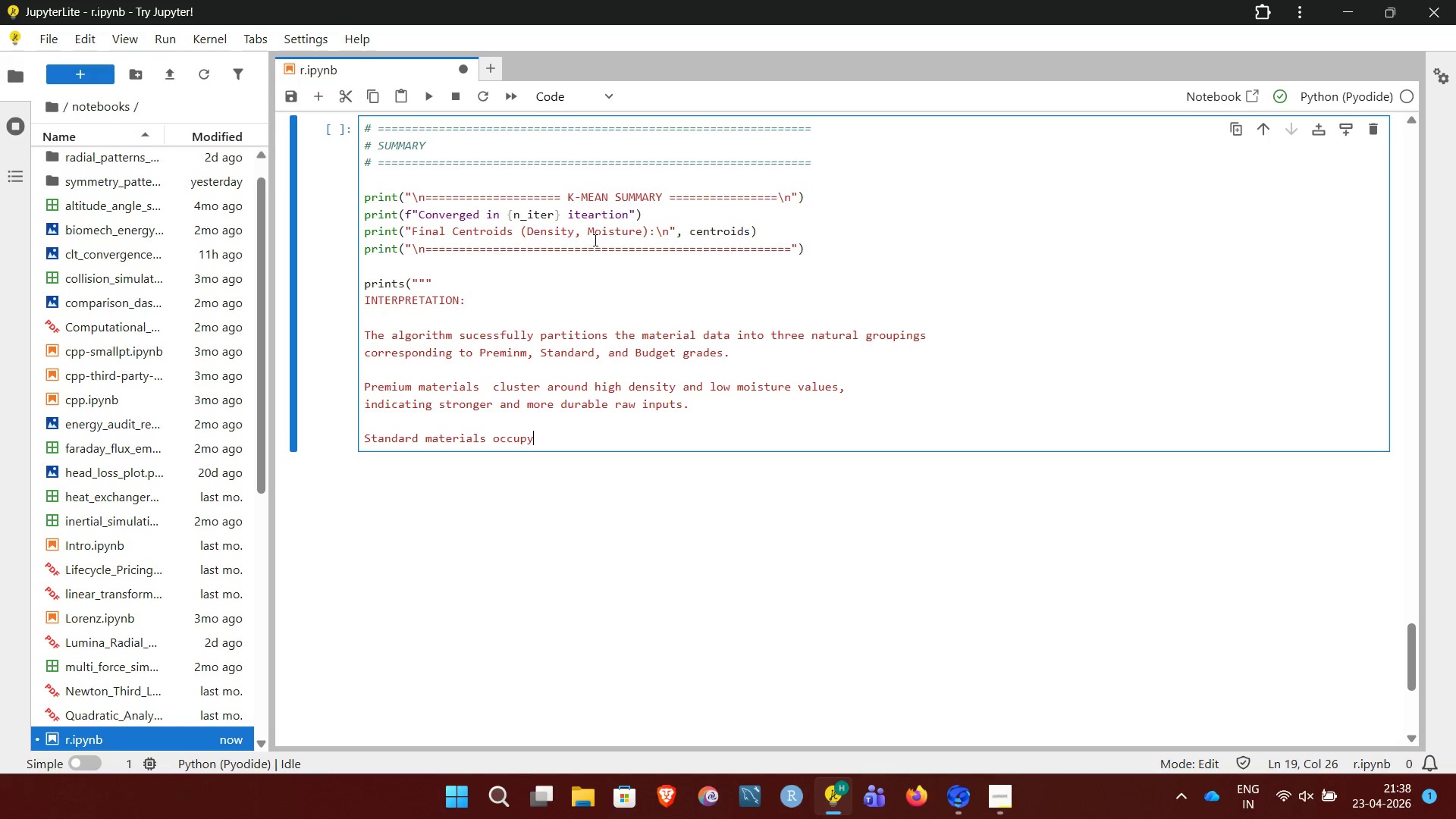 
type( the middle region, reo)
key(Backspace)
type(present)
 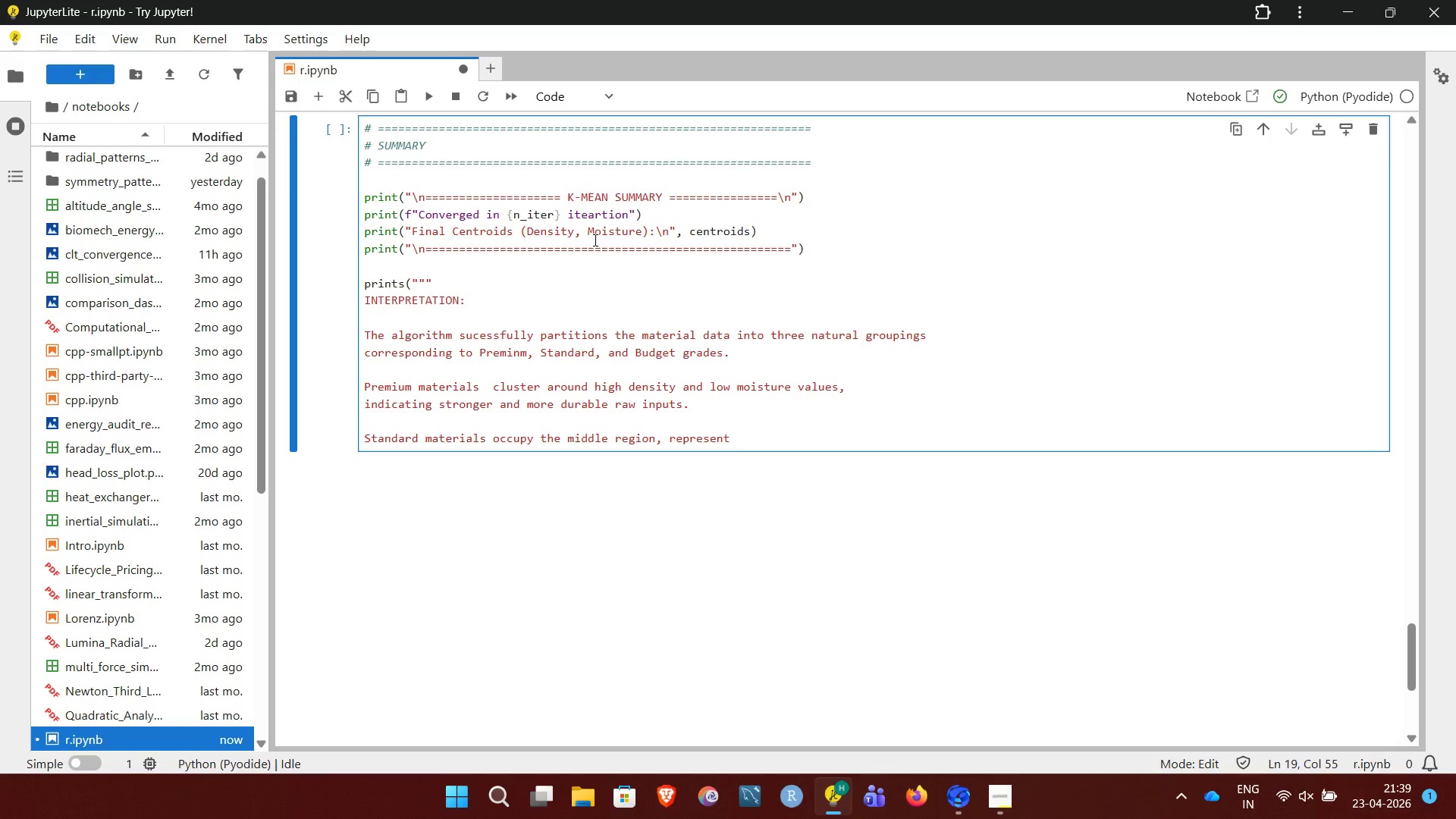 
type(ing)
 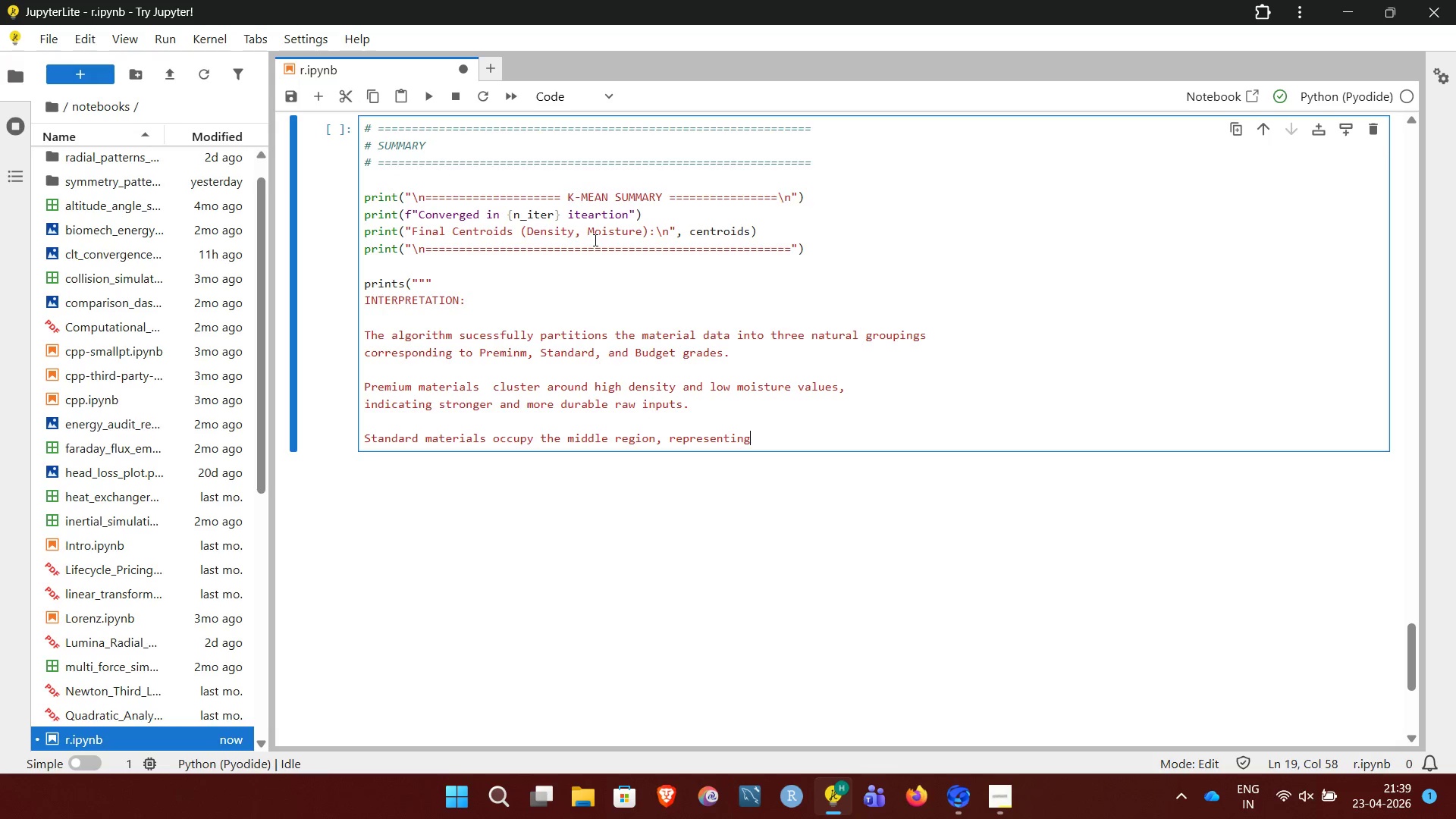 
type( blanced)
 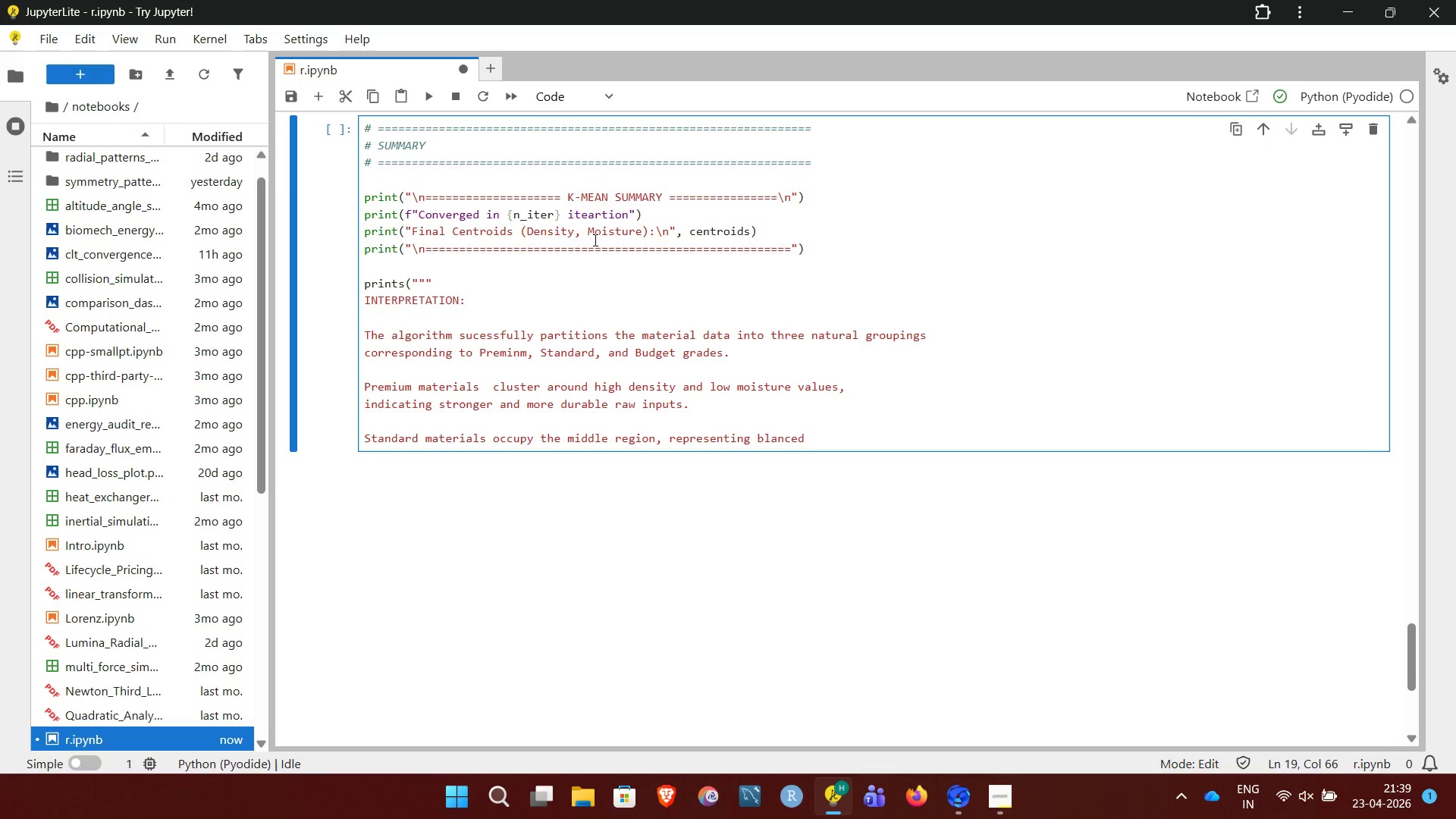 
hold_key(key=ArrowLeft, duration=0.56)
 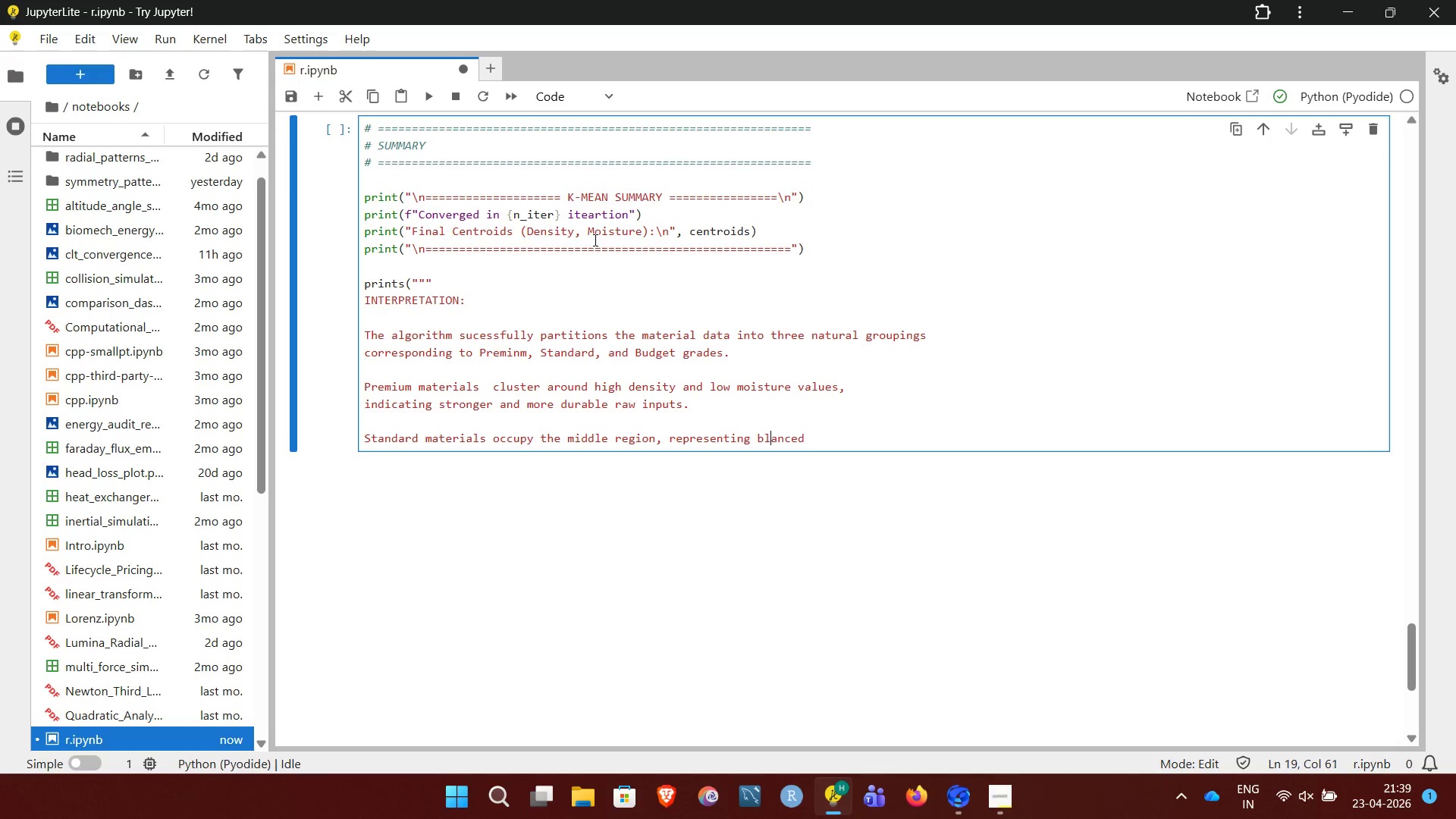 
key(ArrowLeft)
 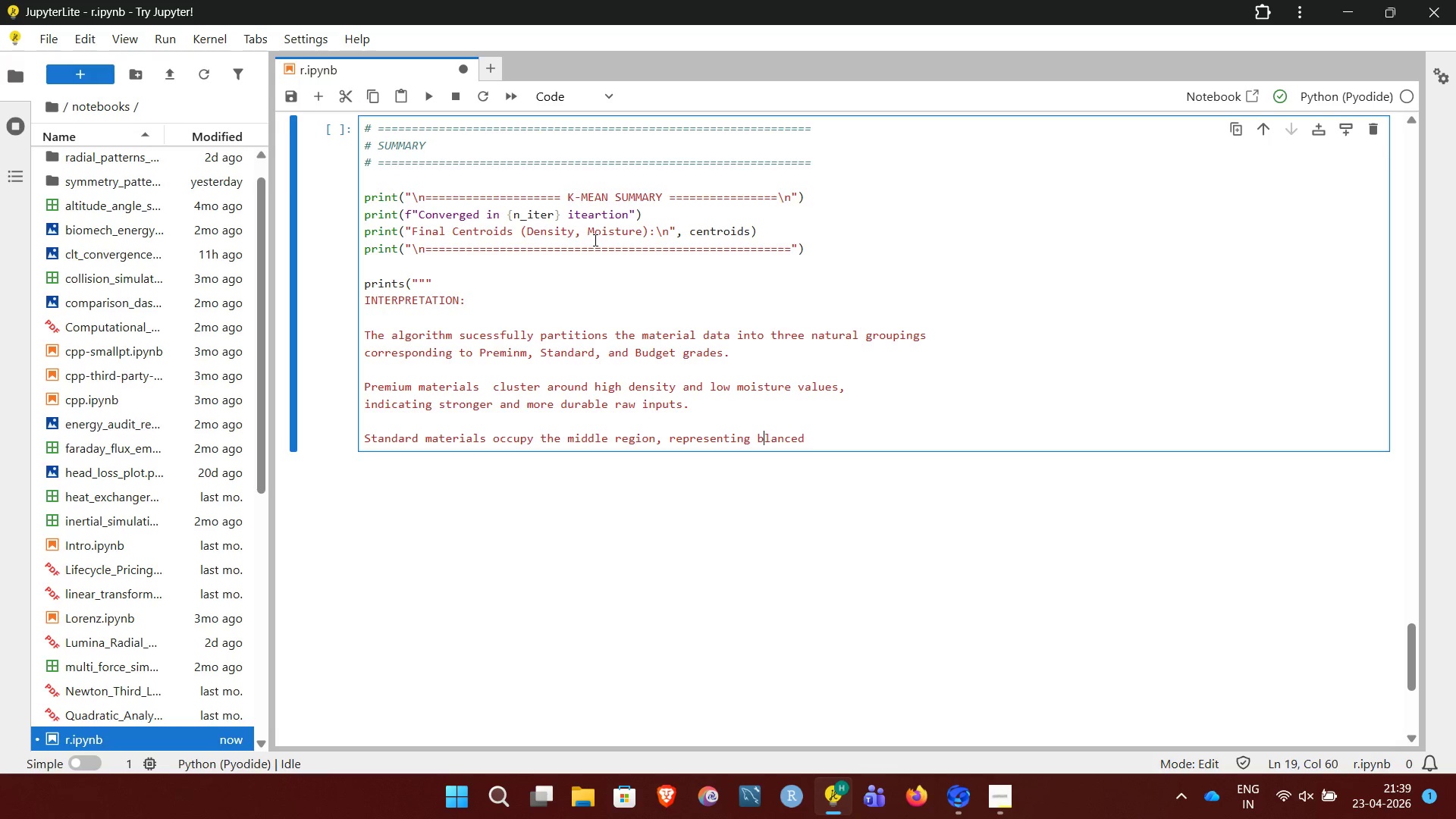 
key(ArrowLeft)
 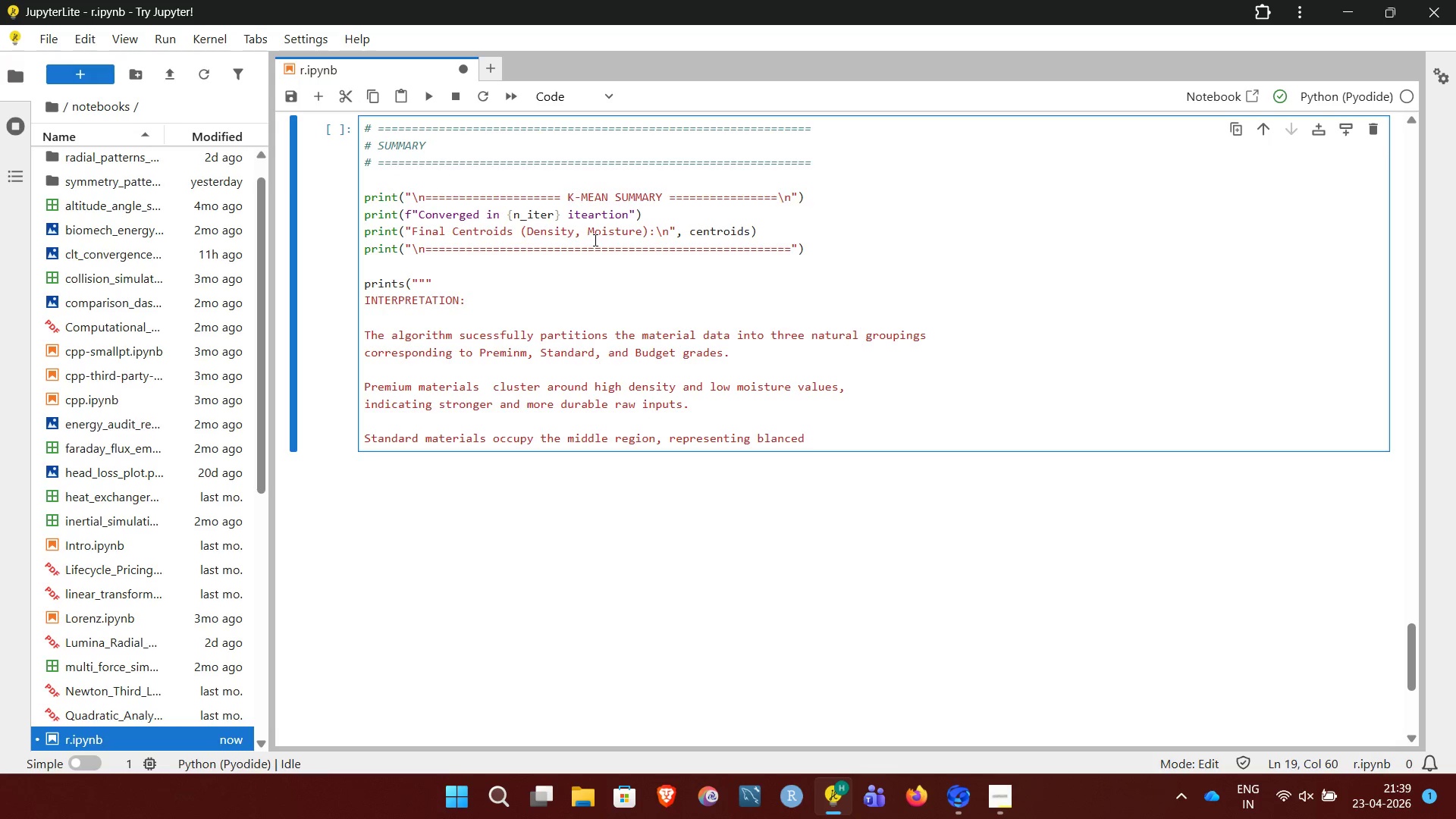 
key(A)
 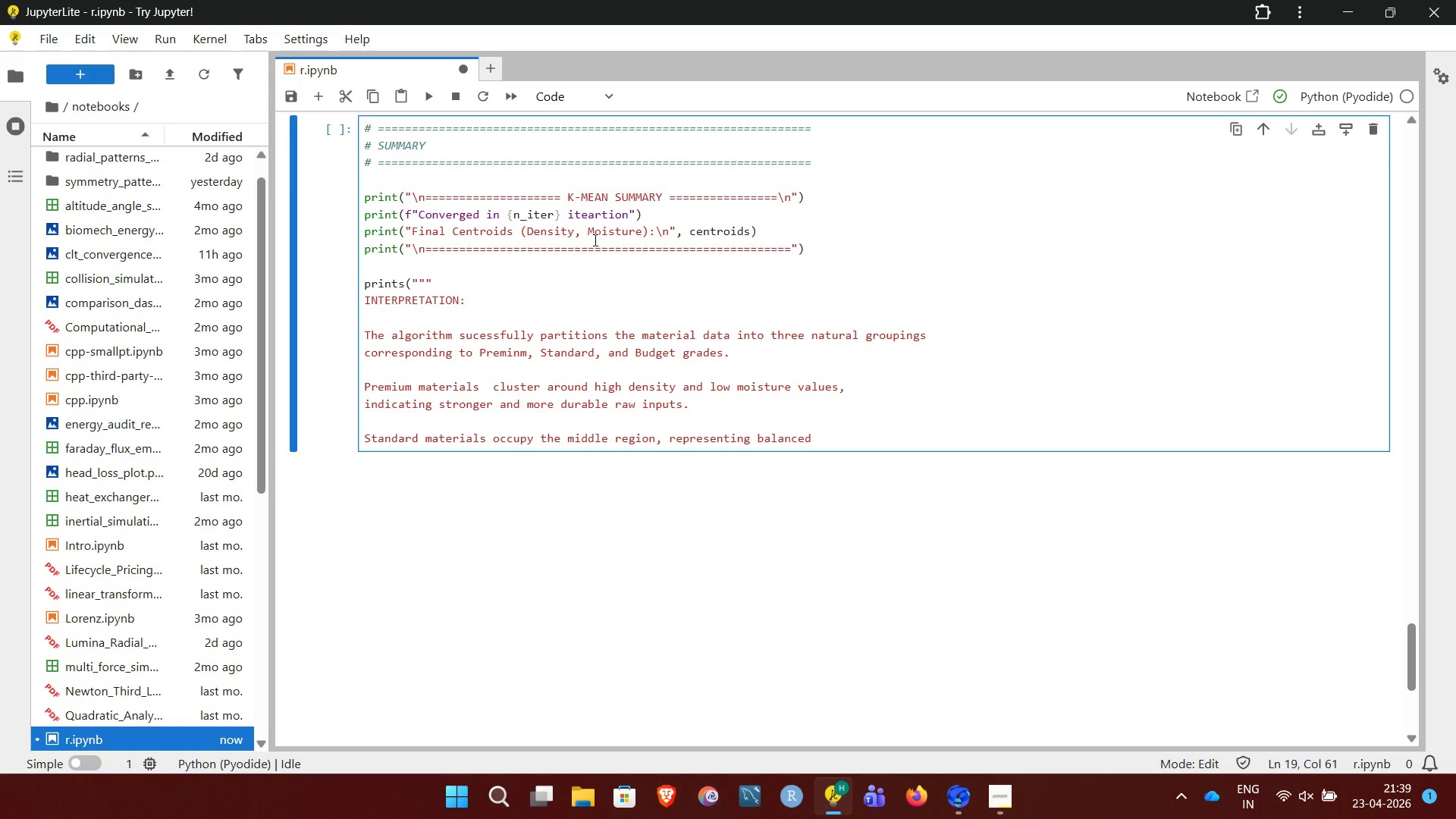 
key(ArrowRight)
 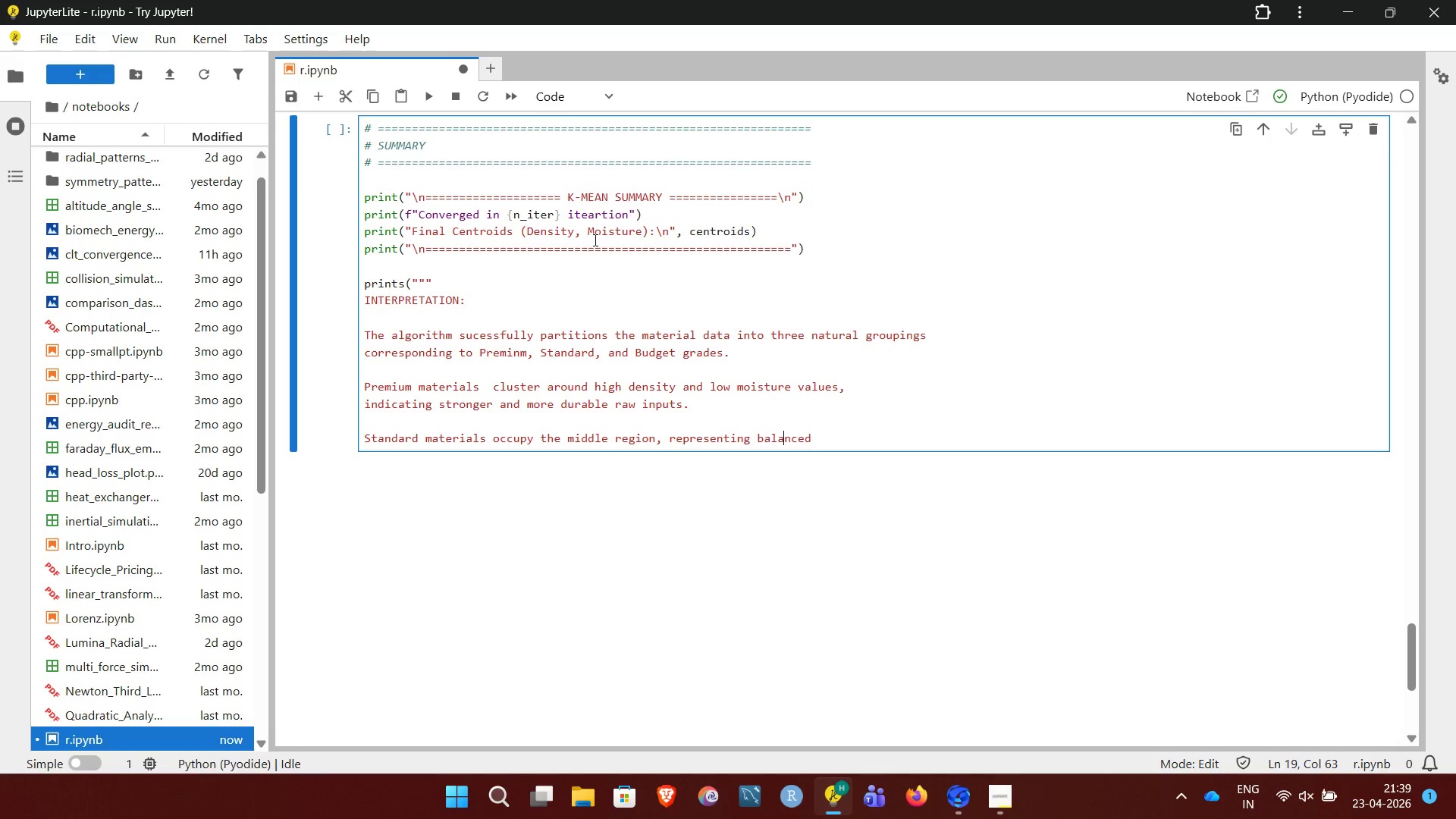 
key(ArrowRight)
 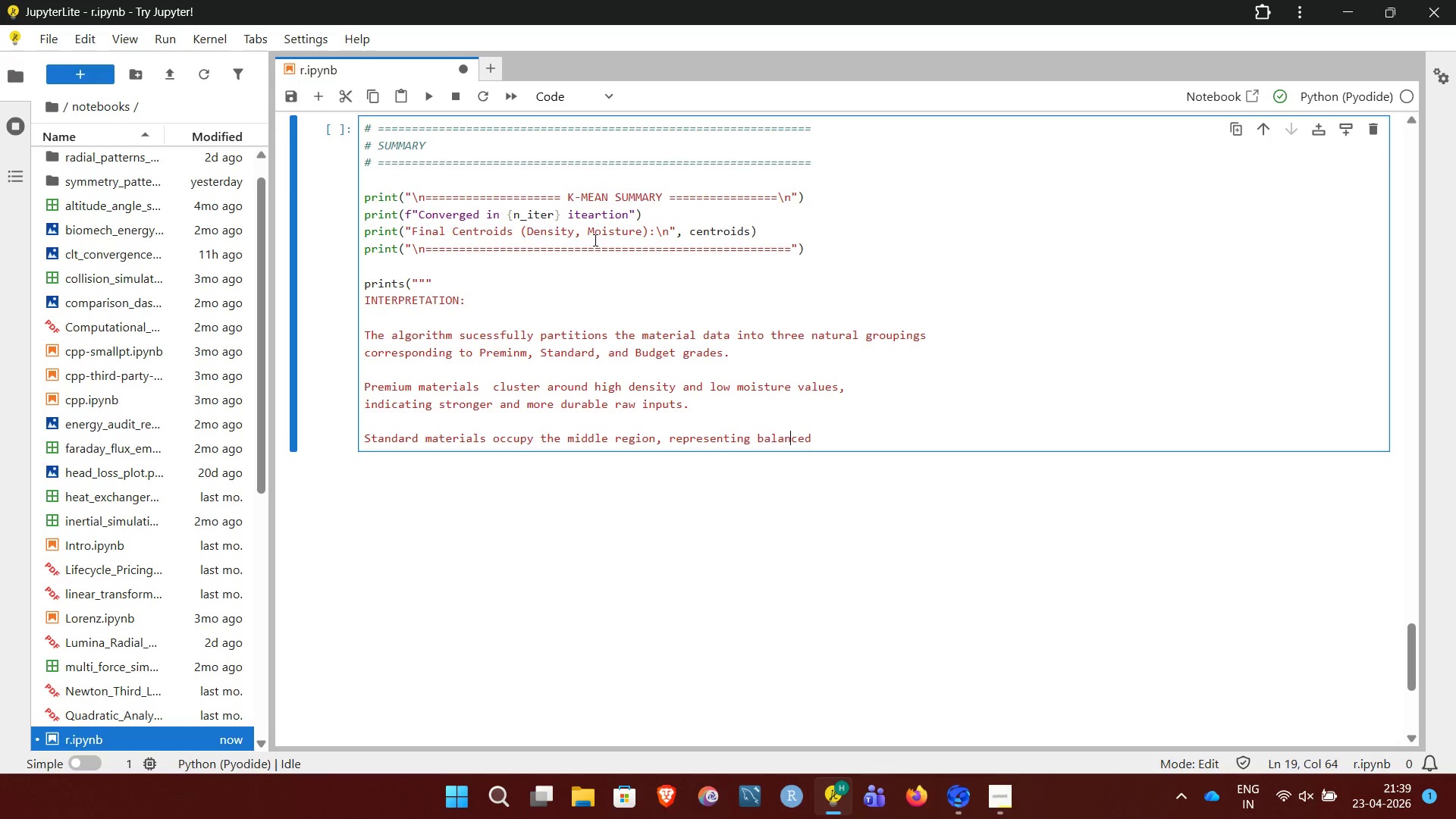 
key(ArrowRight)
 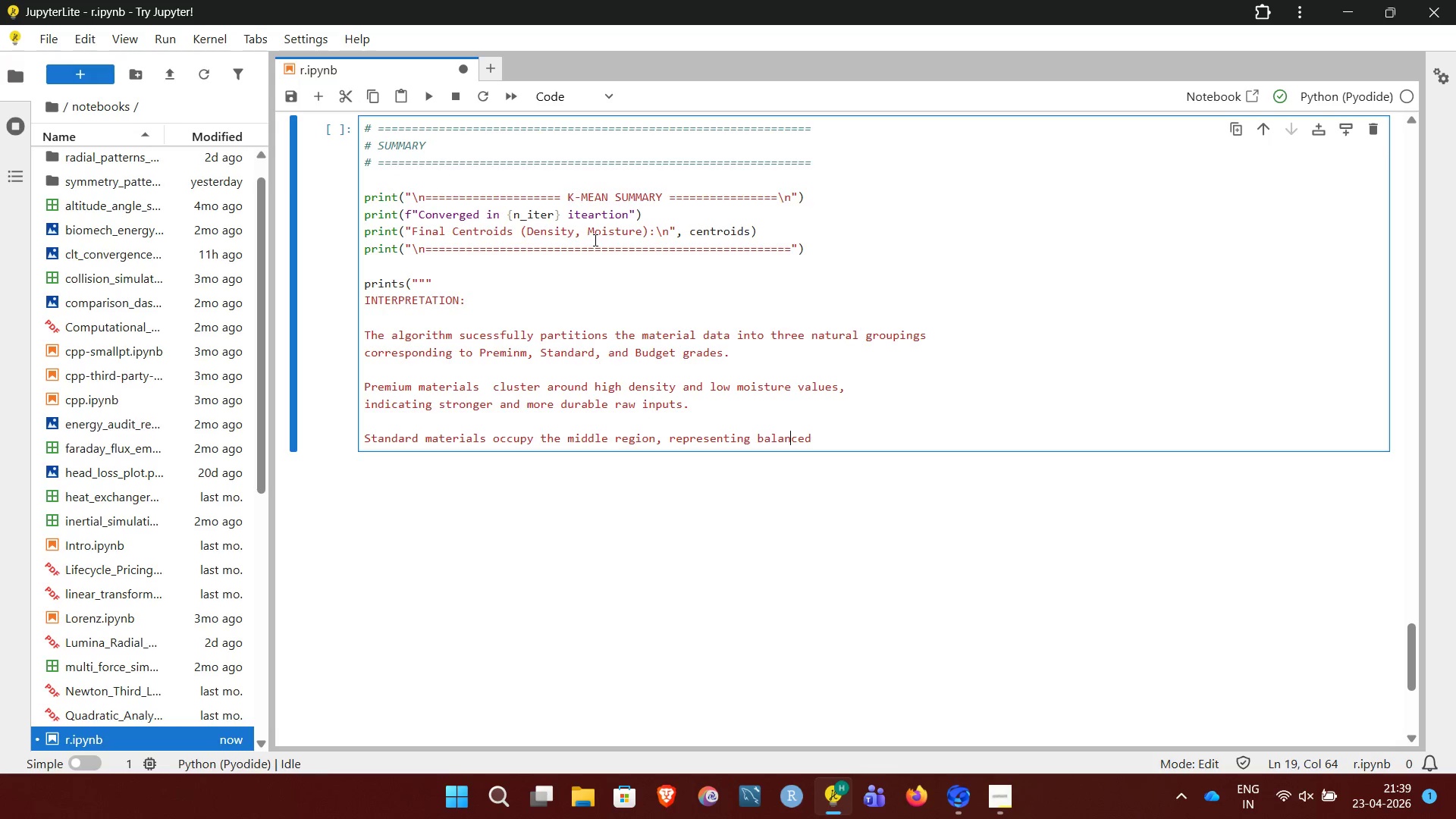 
key(ArrowRight)
 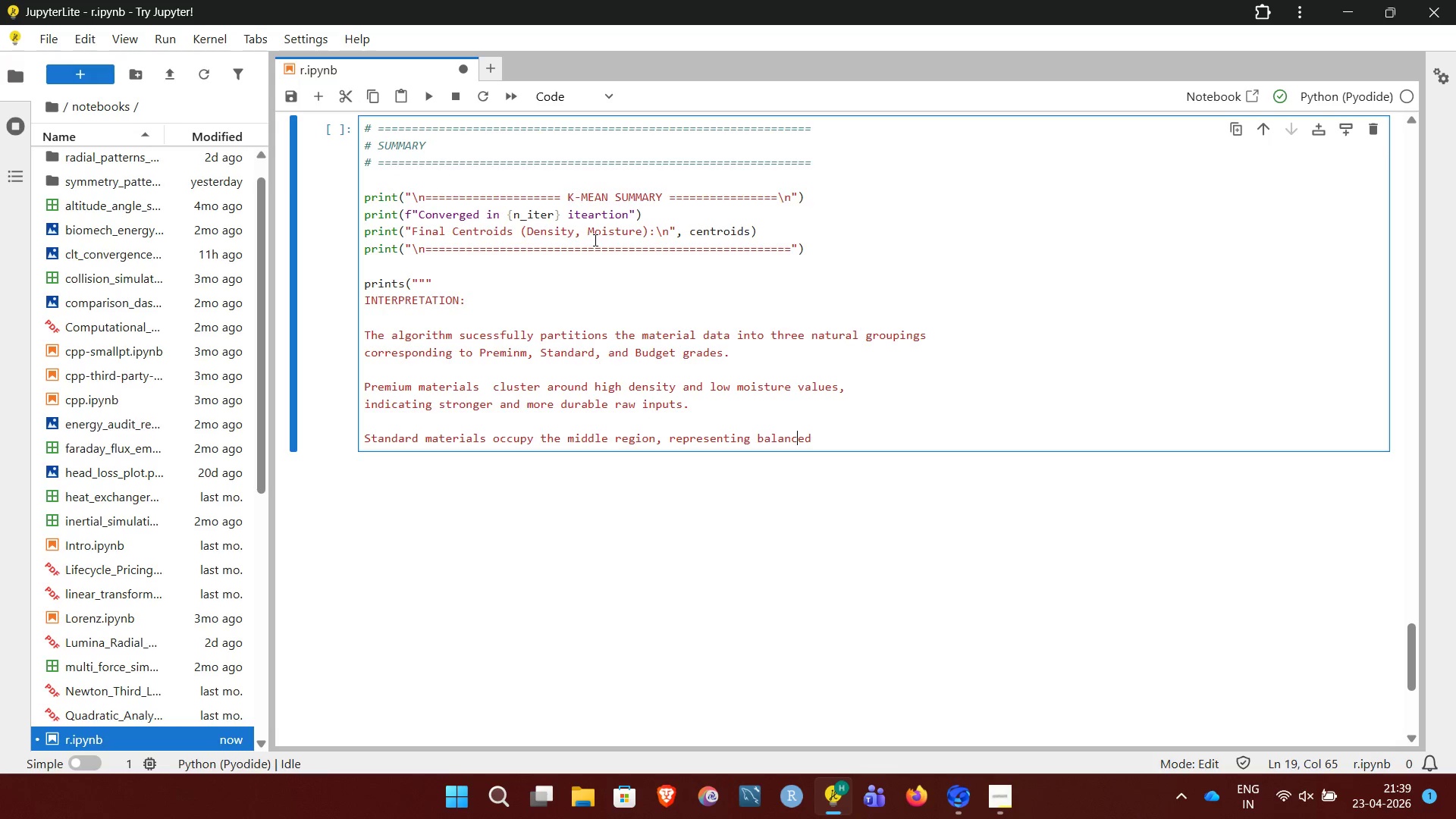 
key(ArrowRight)
 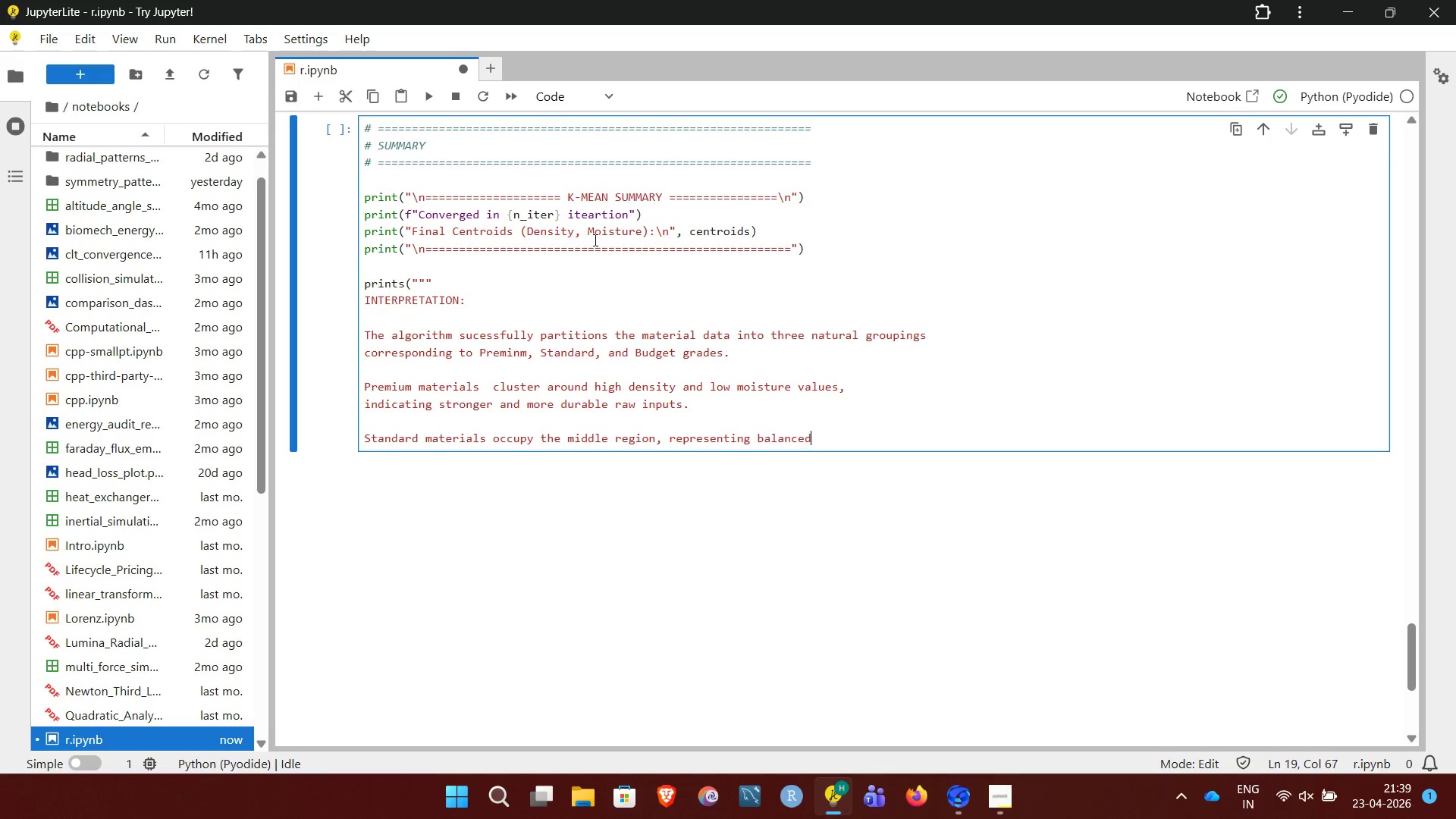 
key(ArrowRight)
 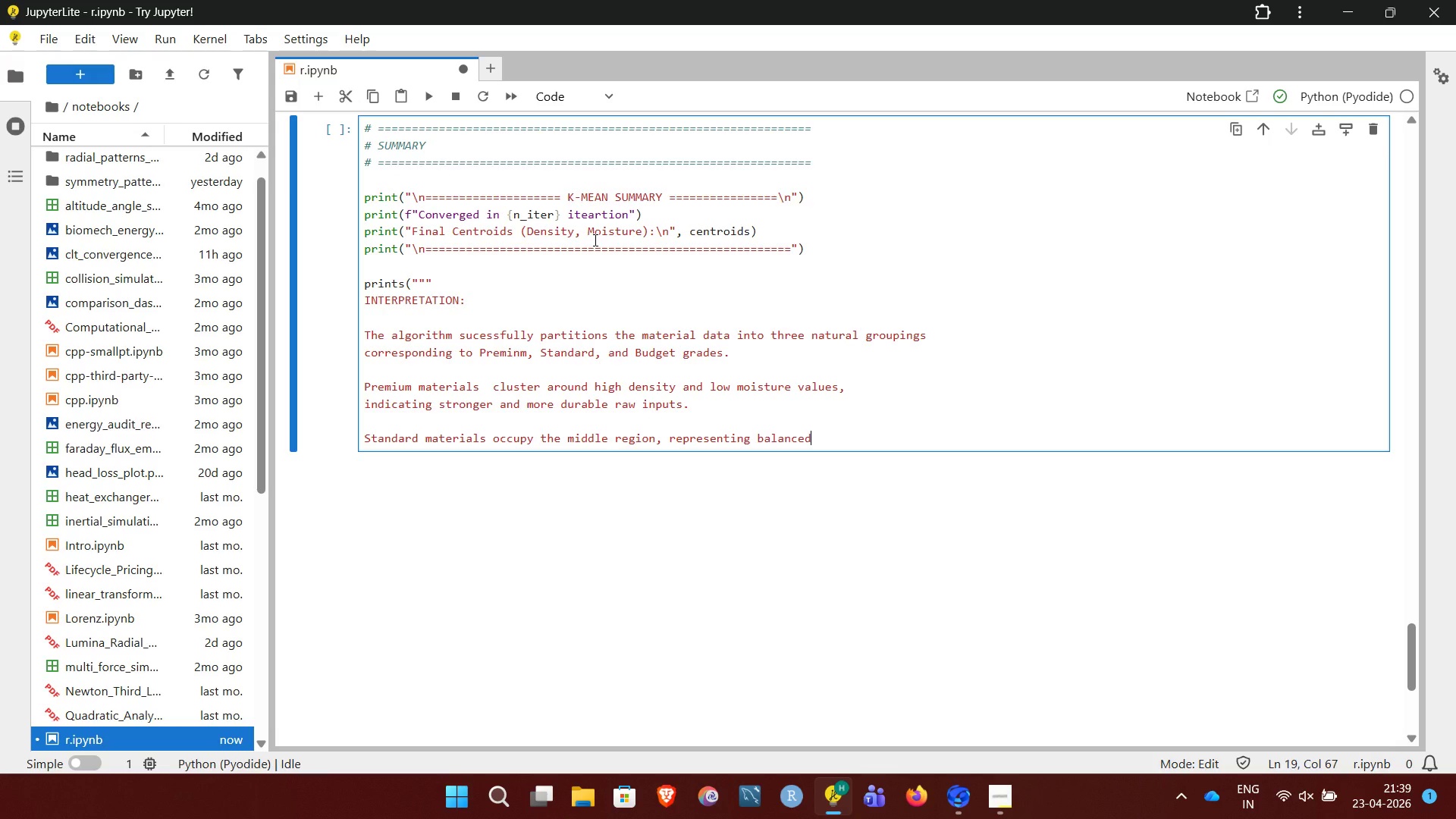 
key(ArrowRight)
 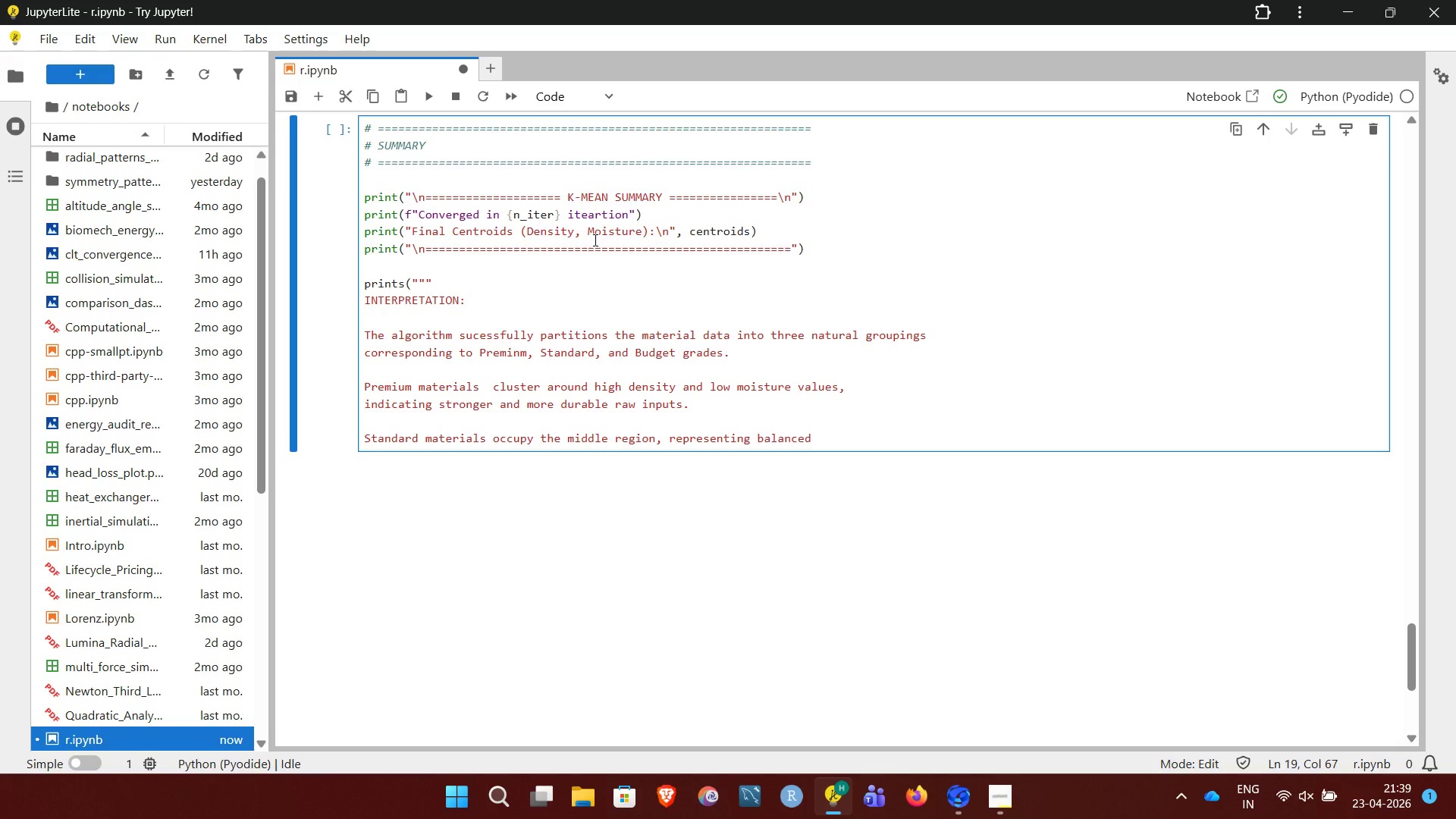 
type( properties,)
 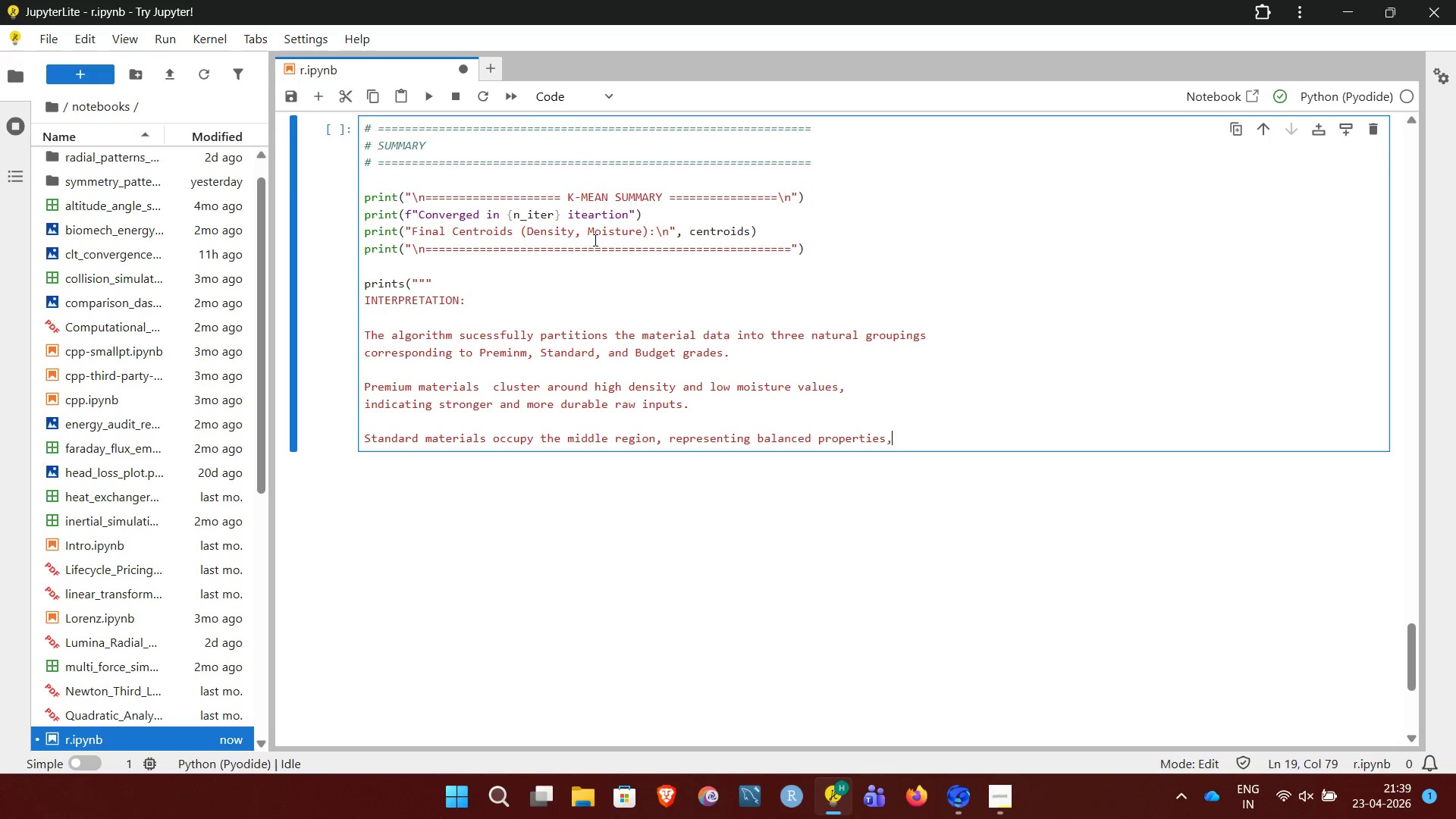 
key(NumpadEnter)
type(while)
key(Backspace)
key(Backspace)
key(Backspace)
key(Backspace)
key(Backspace)
type(while Budget materials show lower density and higer moisture, reflecting )
 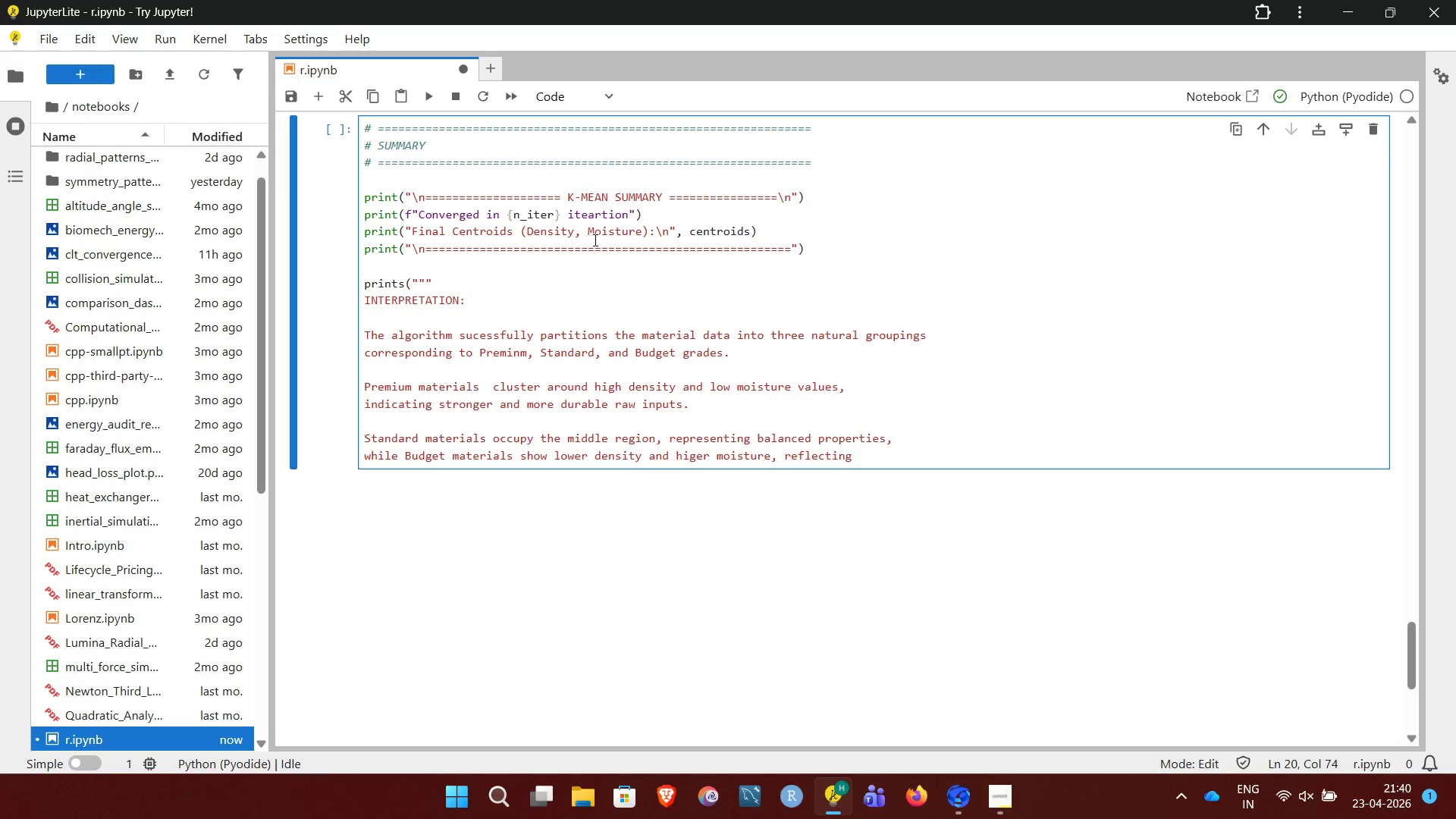 
type(lower q)
 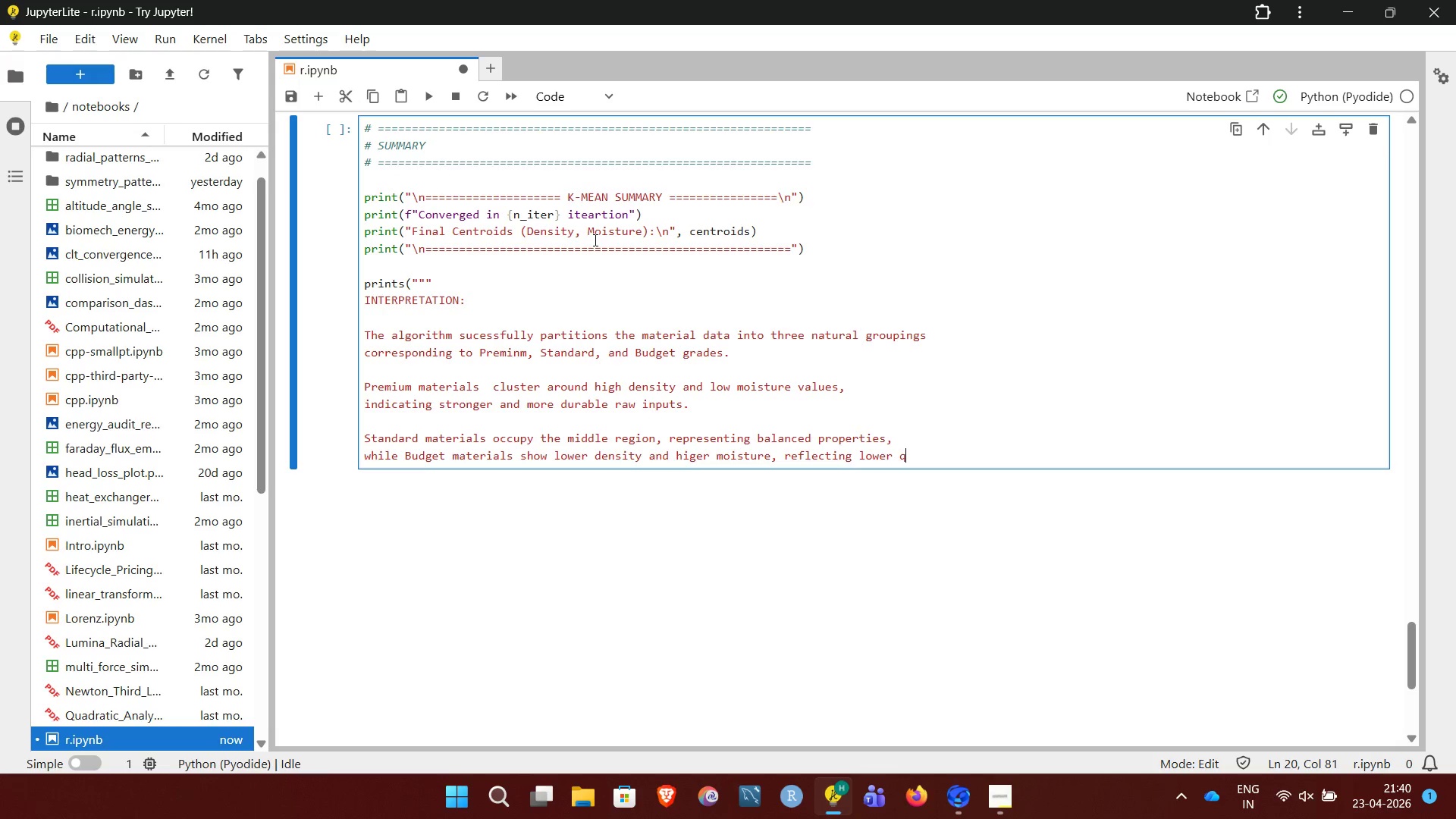 
type(uality)
key(NumpadEnter)
key(NumpadEnter)
type(thish)
key(Backspace)
key(Backspace)
key(Backspace)
key(Backspace)
key(Backspace)
type(This segmentation allows Her)
key(Backspace)
type(irloom & Hide to )
 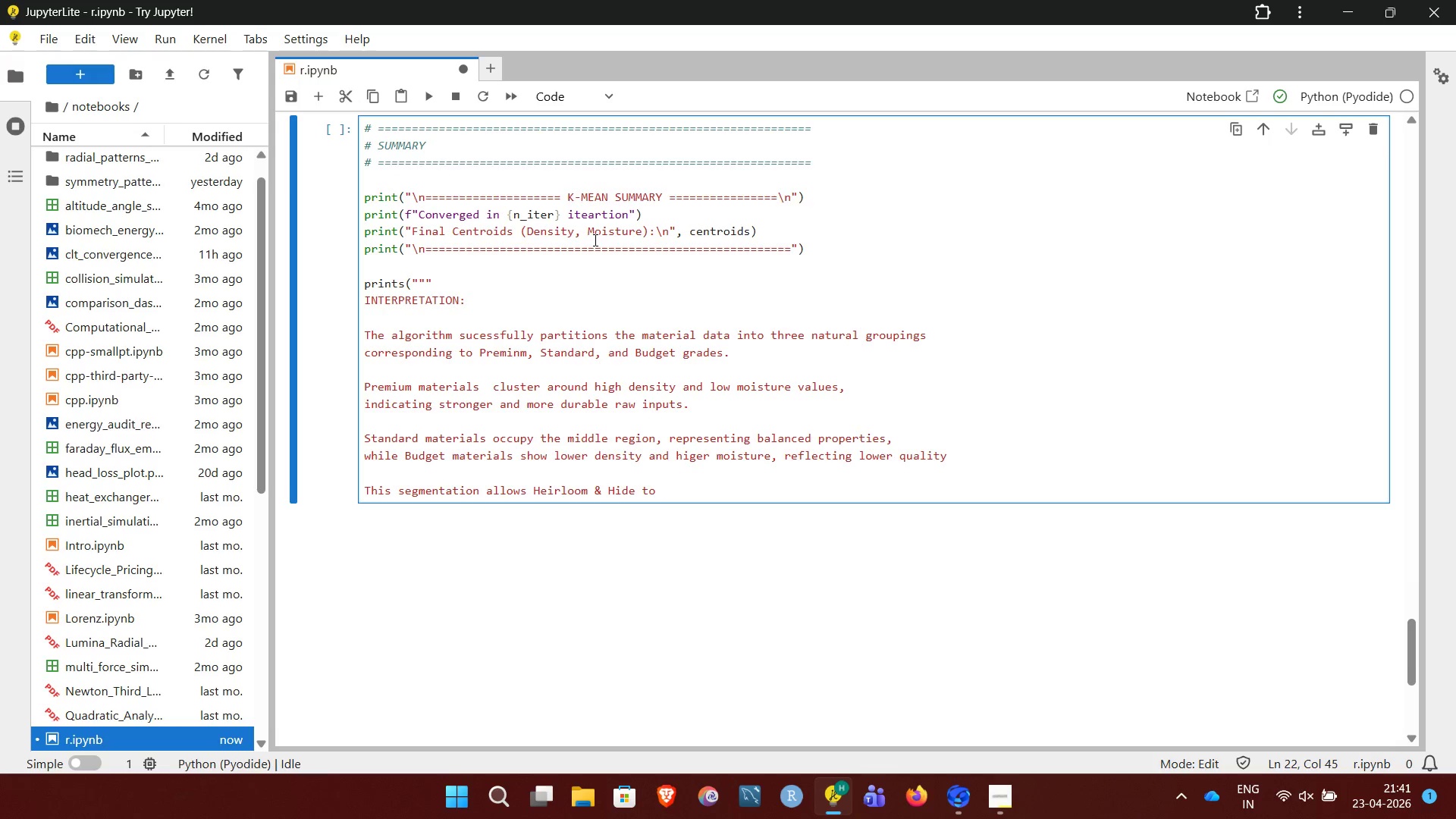 
type(classufy)
key(Backspace)
key(Backspace)
key(Backspace)
type(iffy incoming materials automatic)
 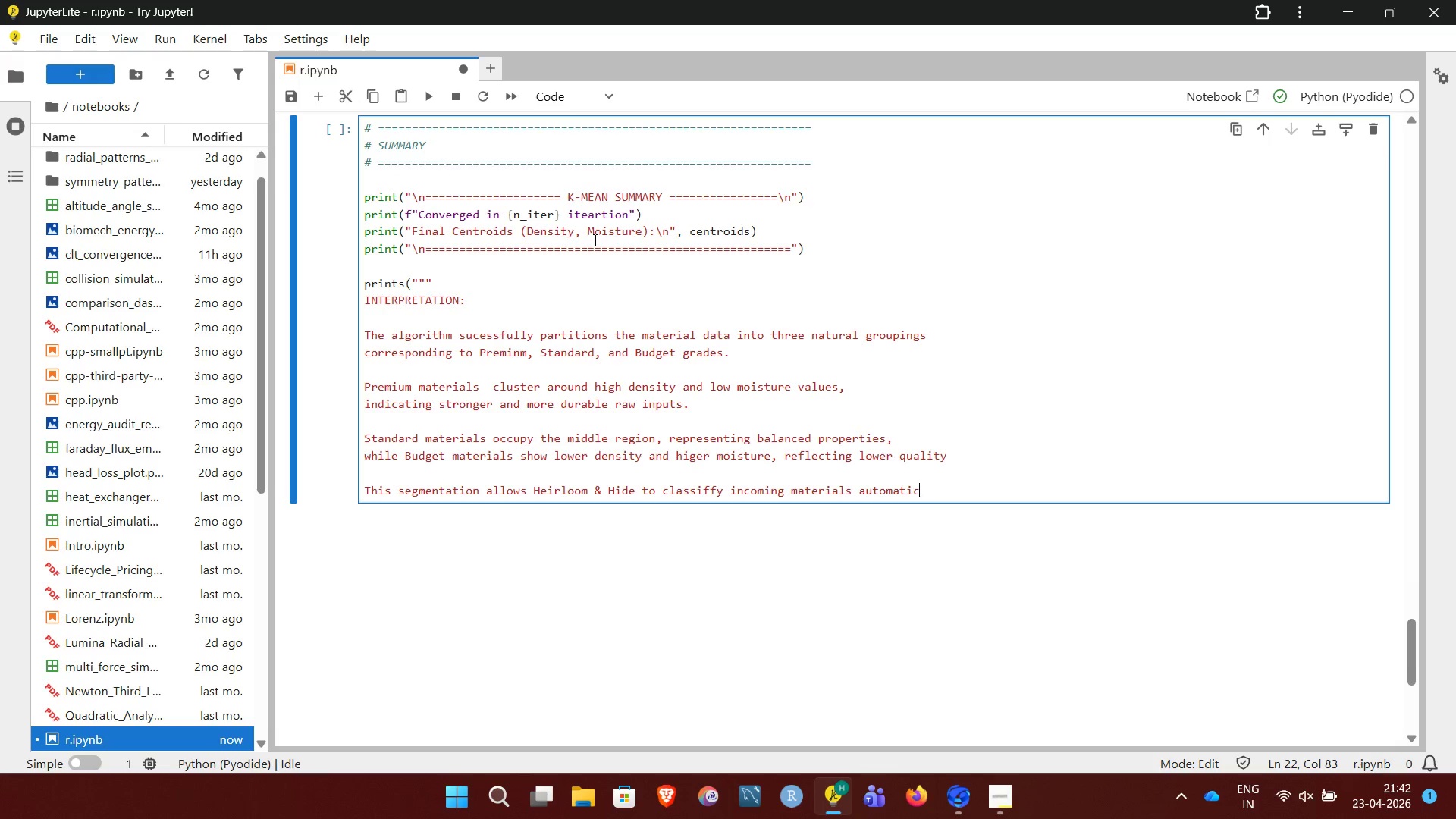 
type(all)
 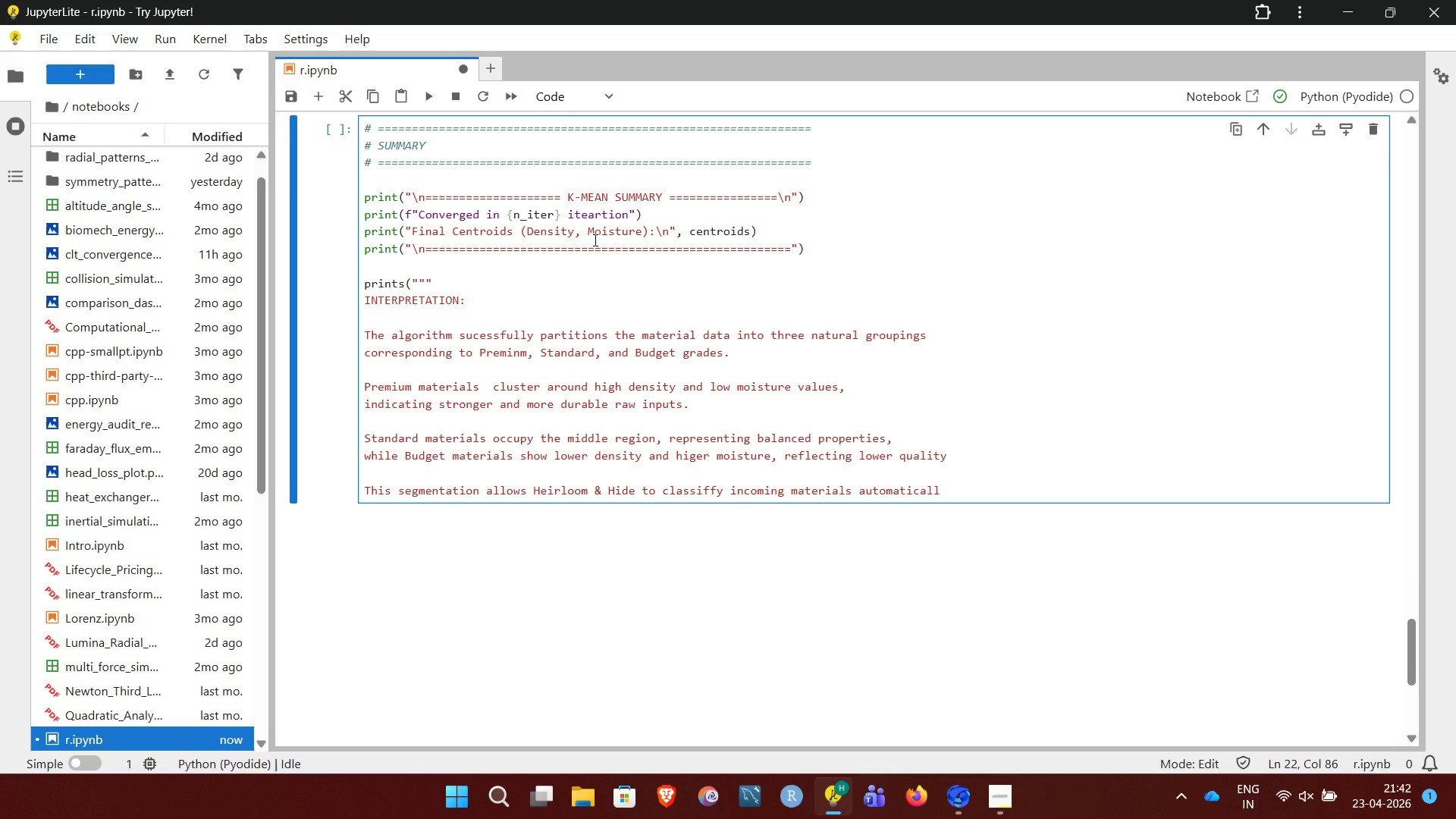 
wait(5.75)
 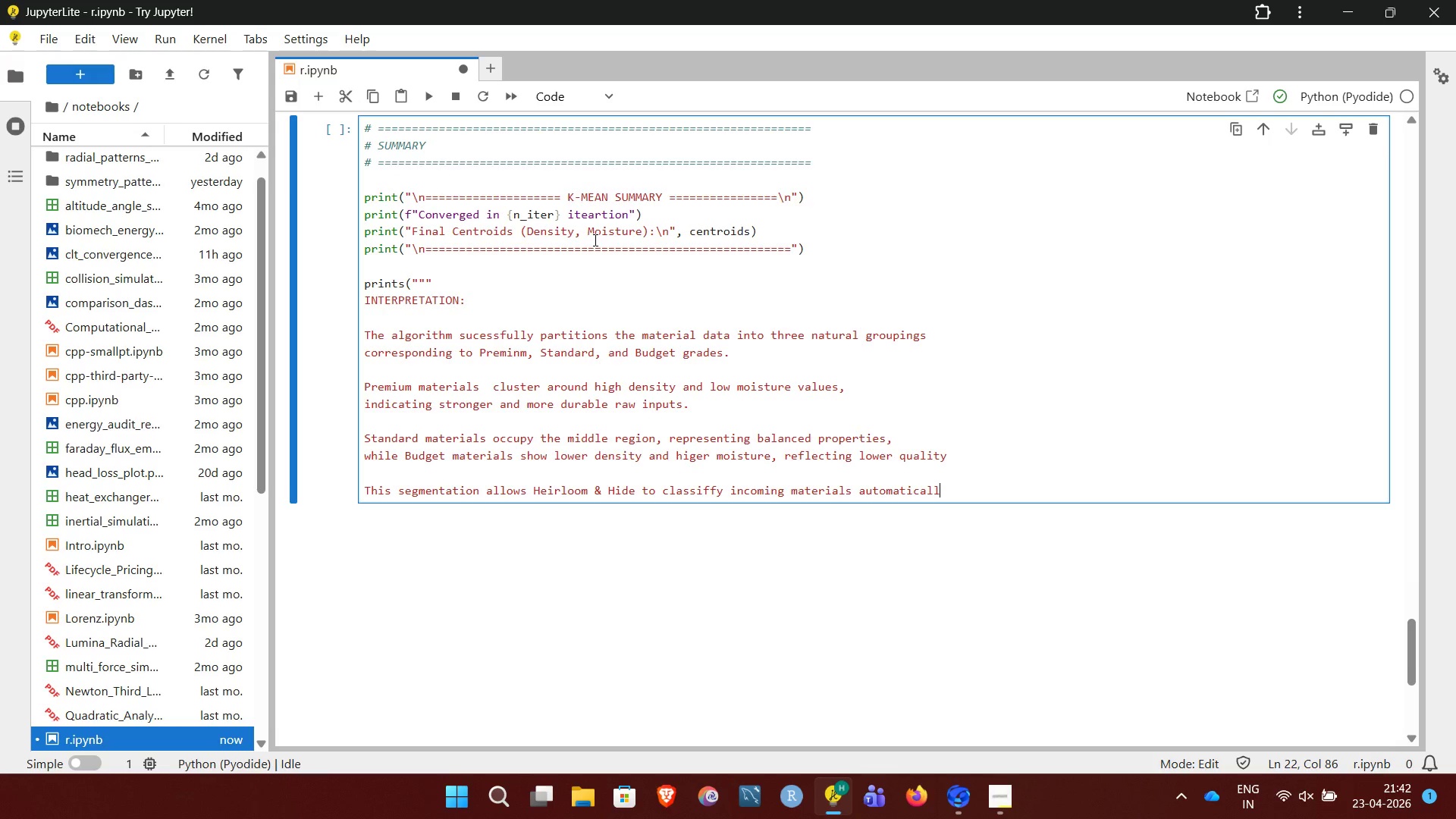 
type(y,)
key(NumpadEnter)
type(supporting better pri)
 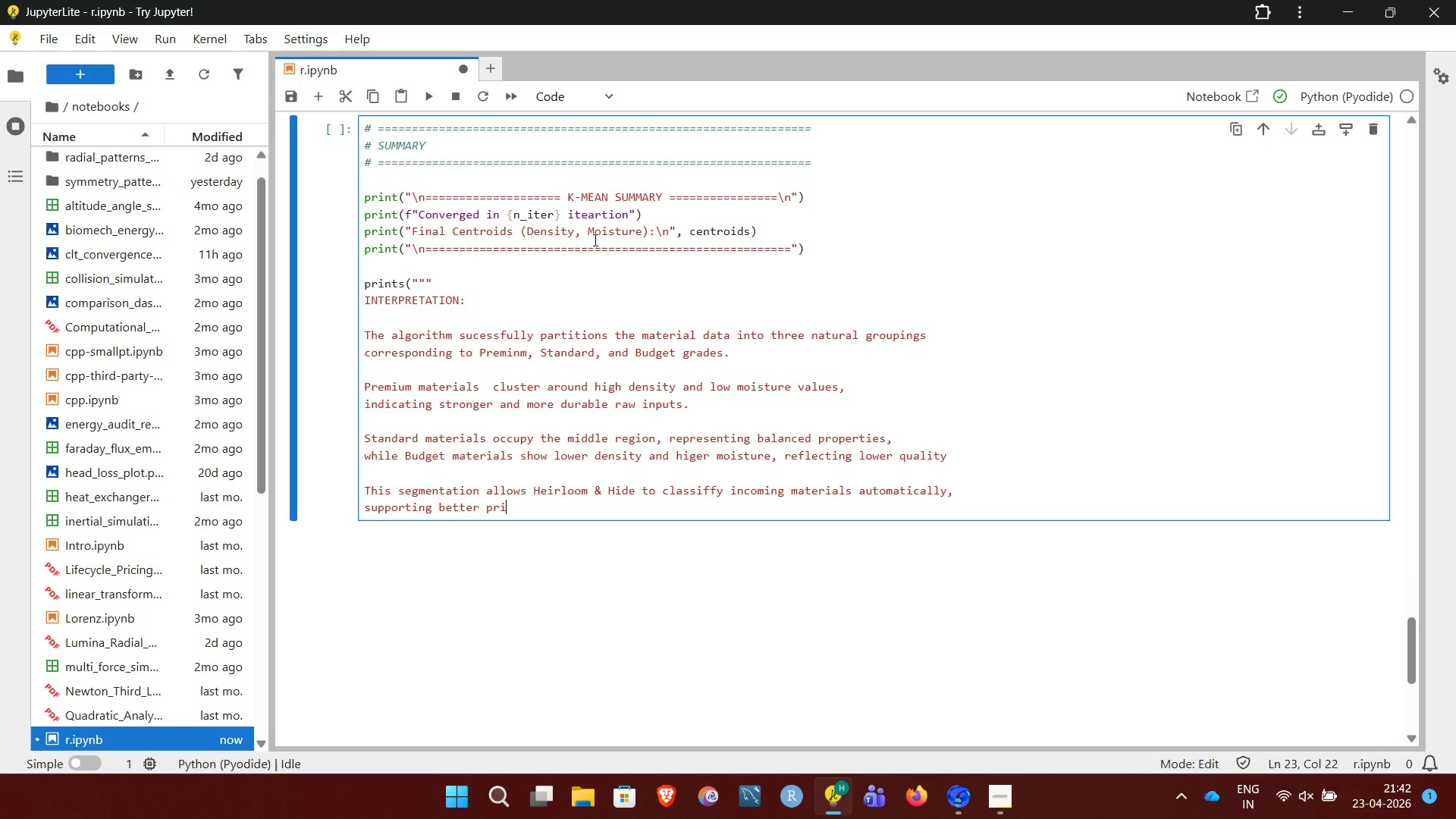 
type(cing )
key(Backspace)
type(, quality control, and suppliee)
key(Backspace)
type(r evaluation decisions.)
key(NumpadEnter)
type(""))
 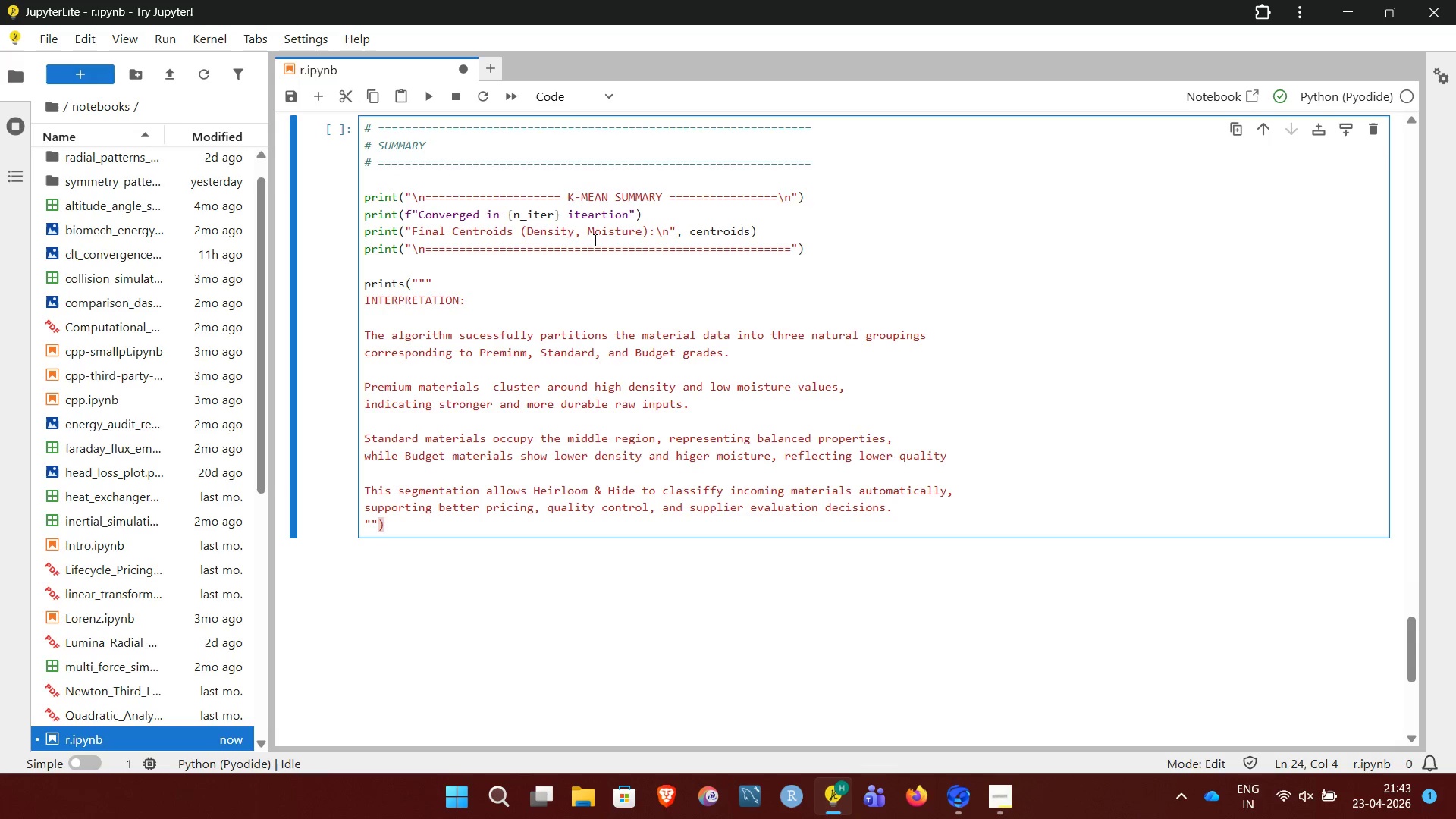 
wait(7.05)
 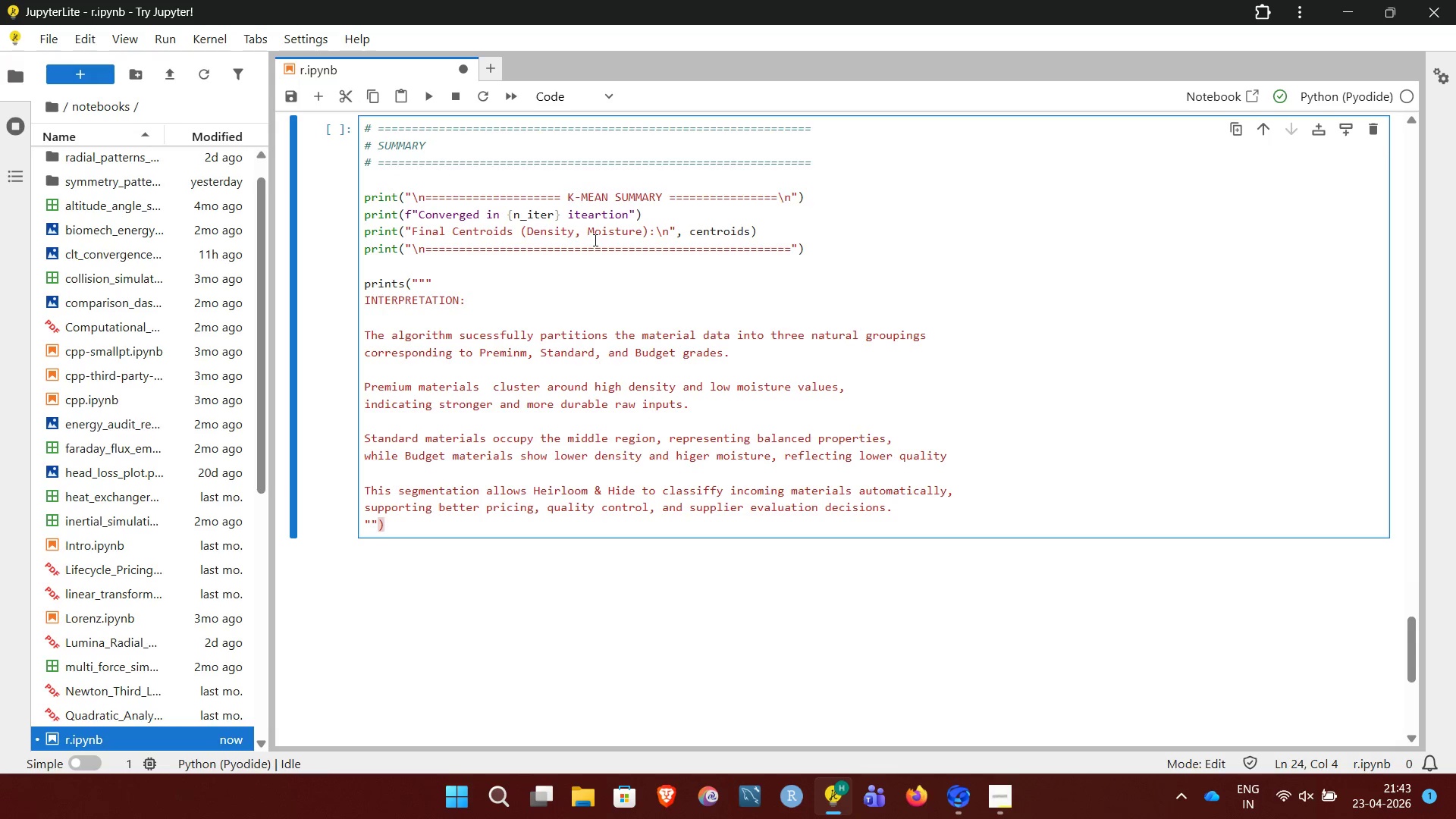 
key(NumpadEnter)
 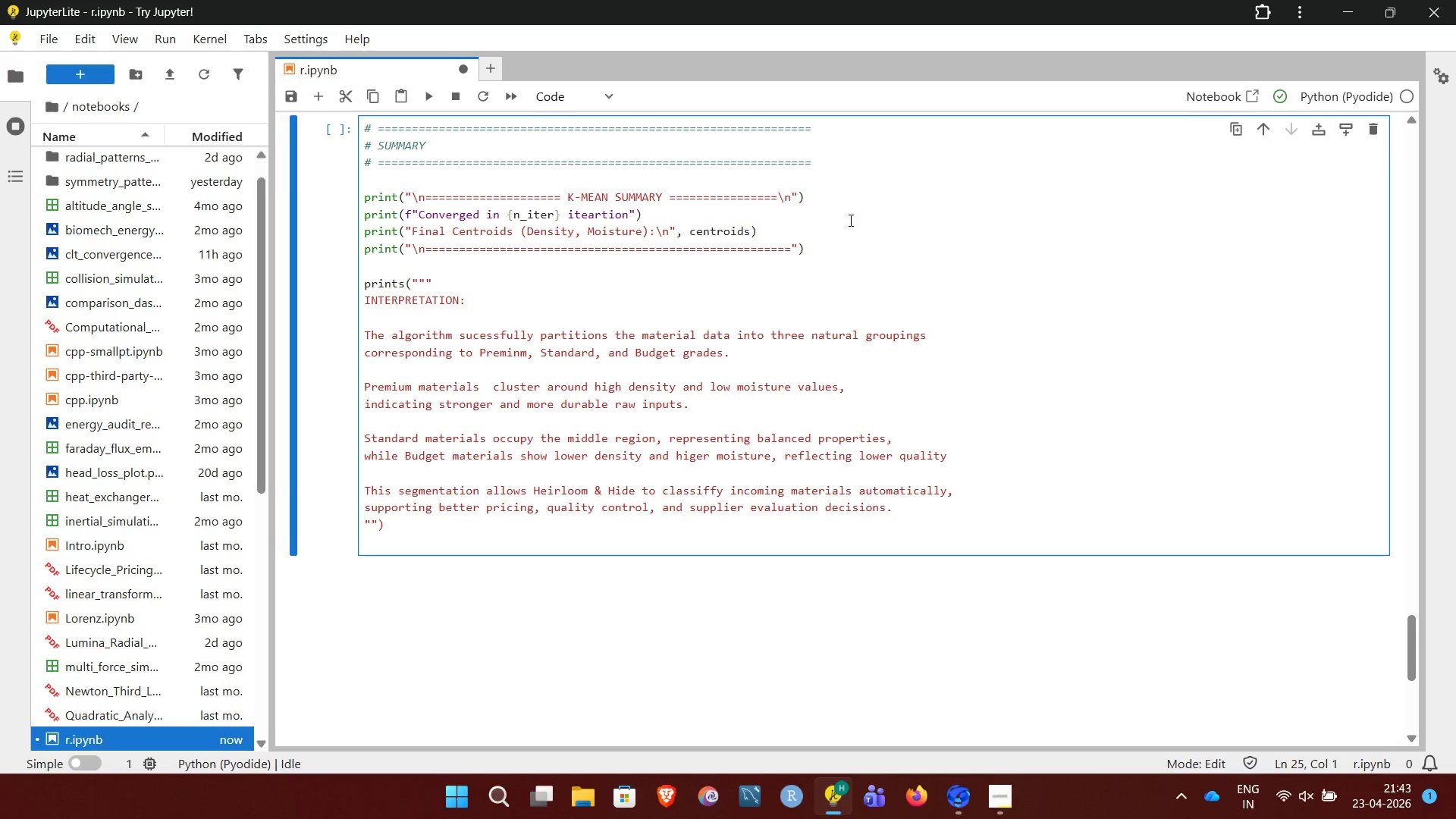 
wait(7.38)
 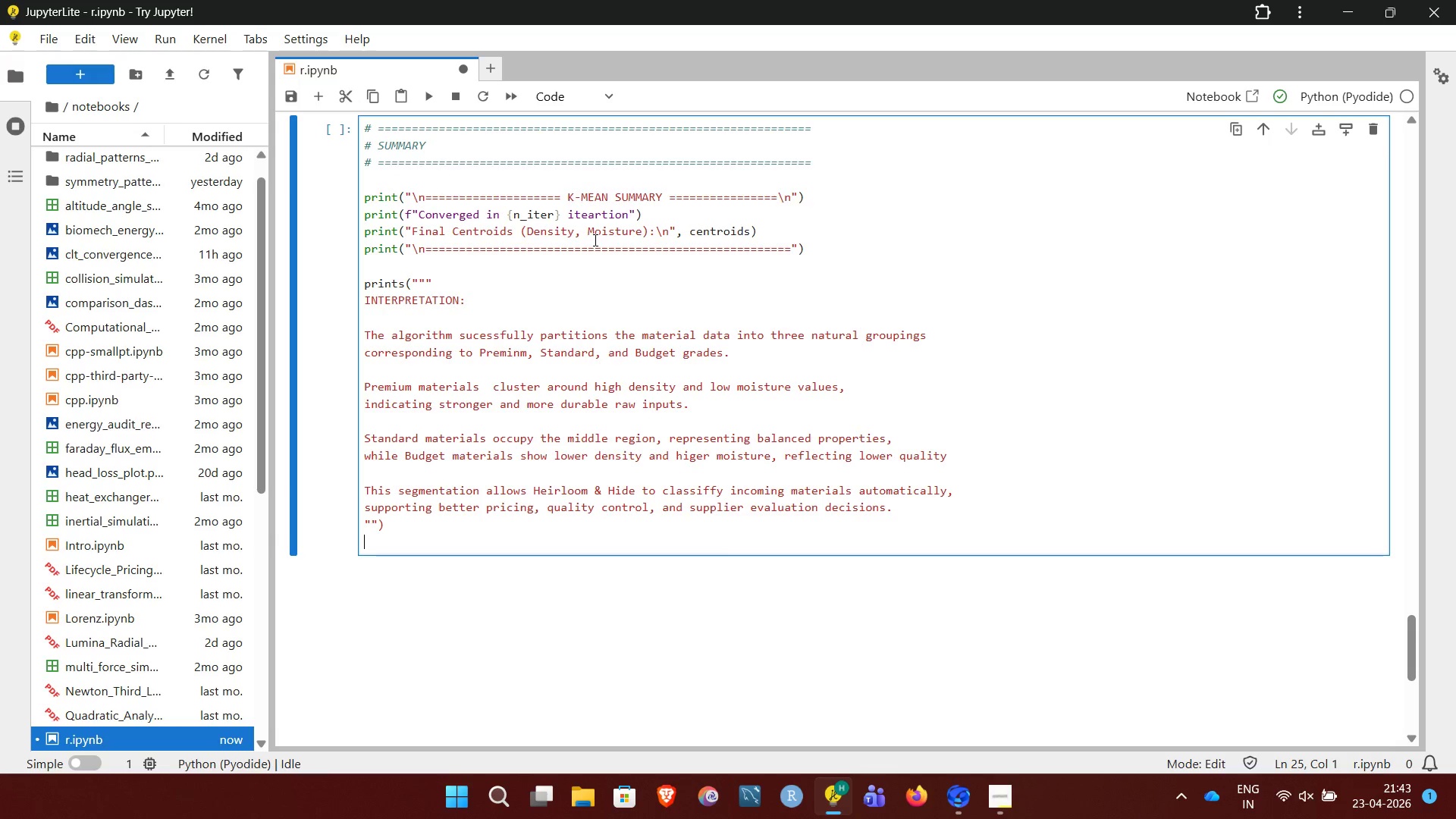 
left_click([1004, 807])